 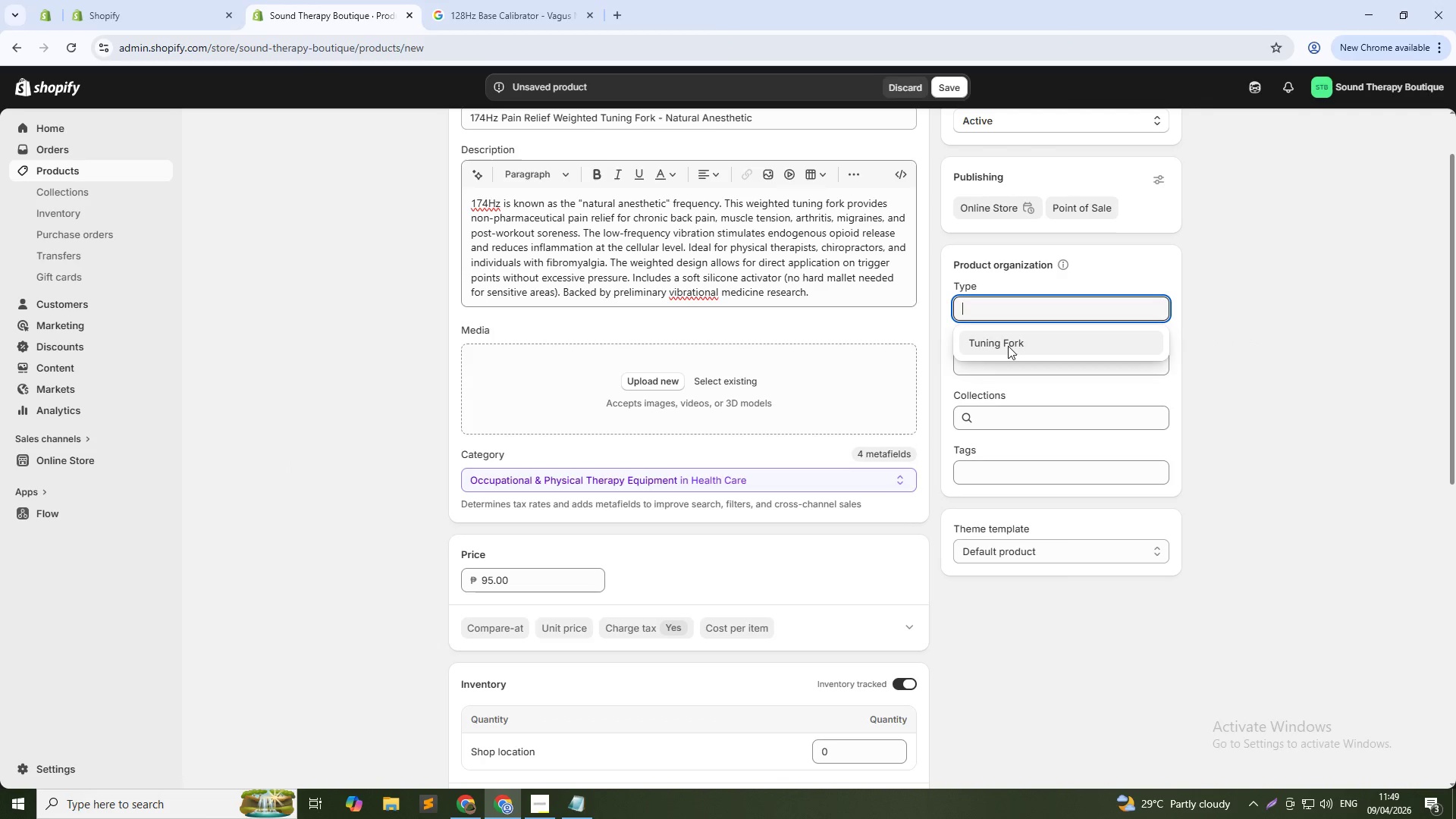 
left_click([1006, 349])
 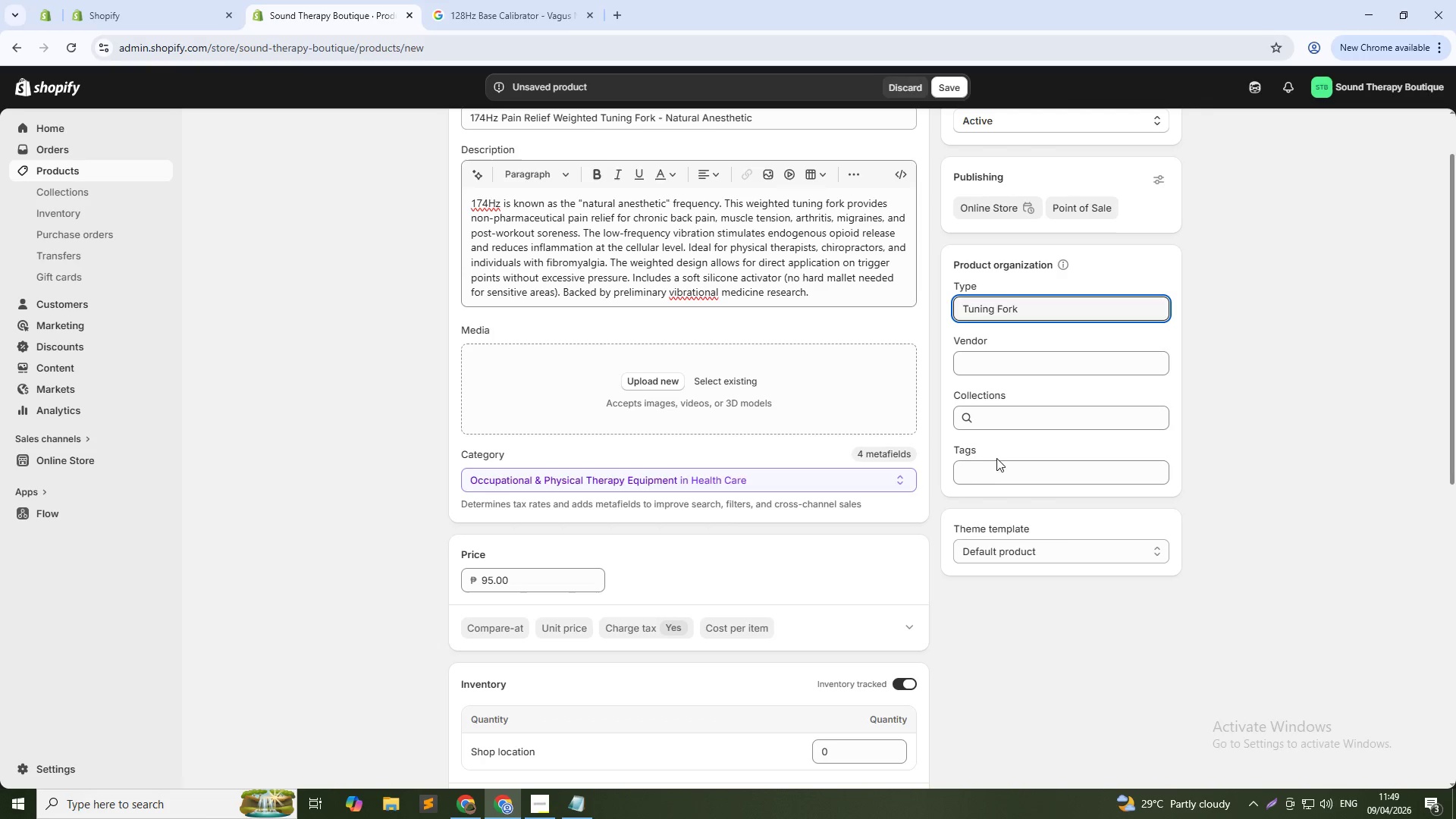 
left_click([993, 468])
 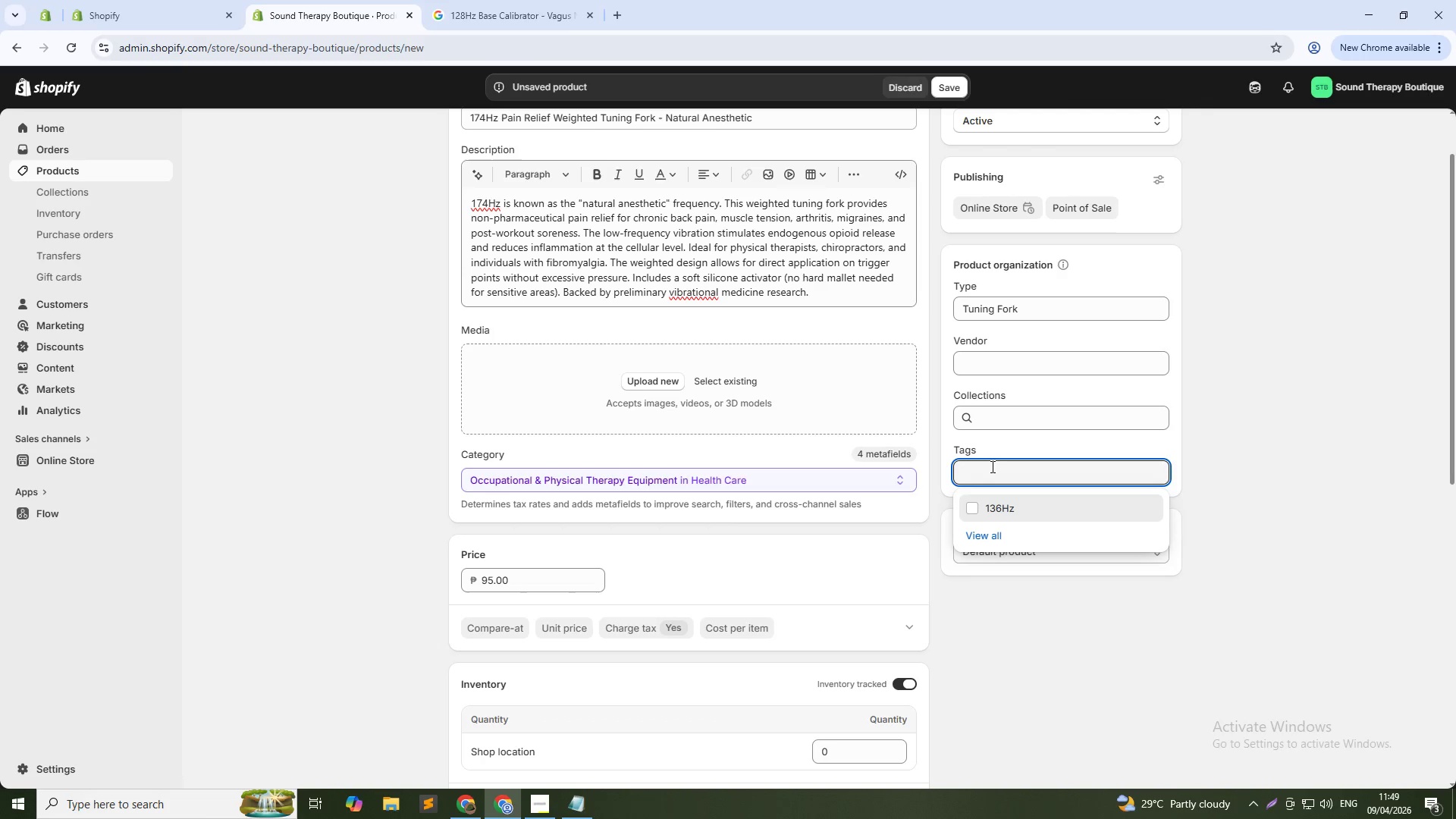 
type(174Hz)
 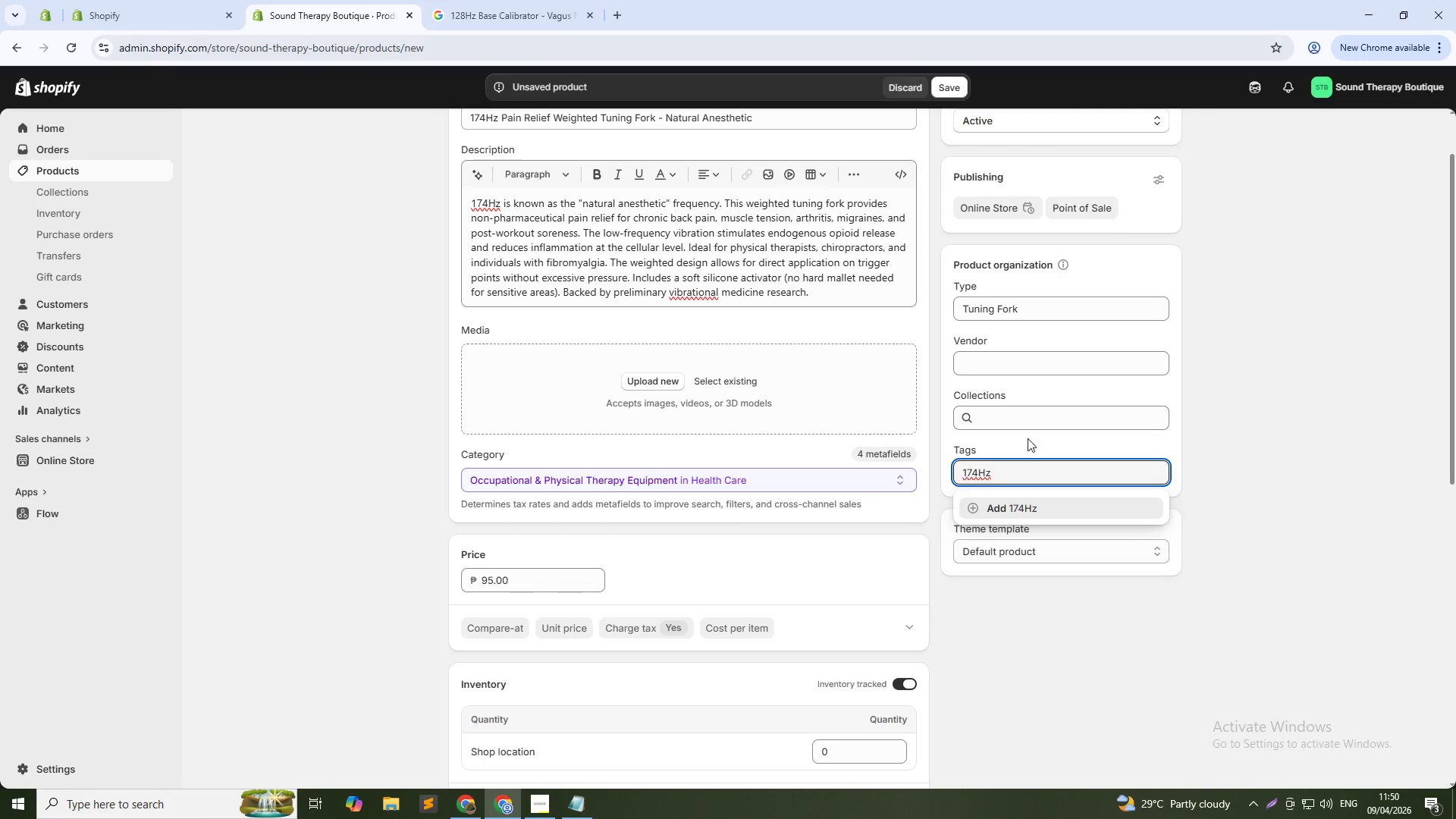 
left_click([1027, 502])
 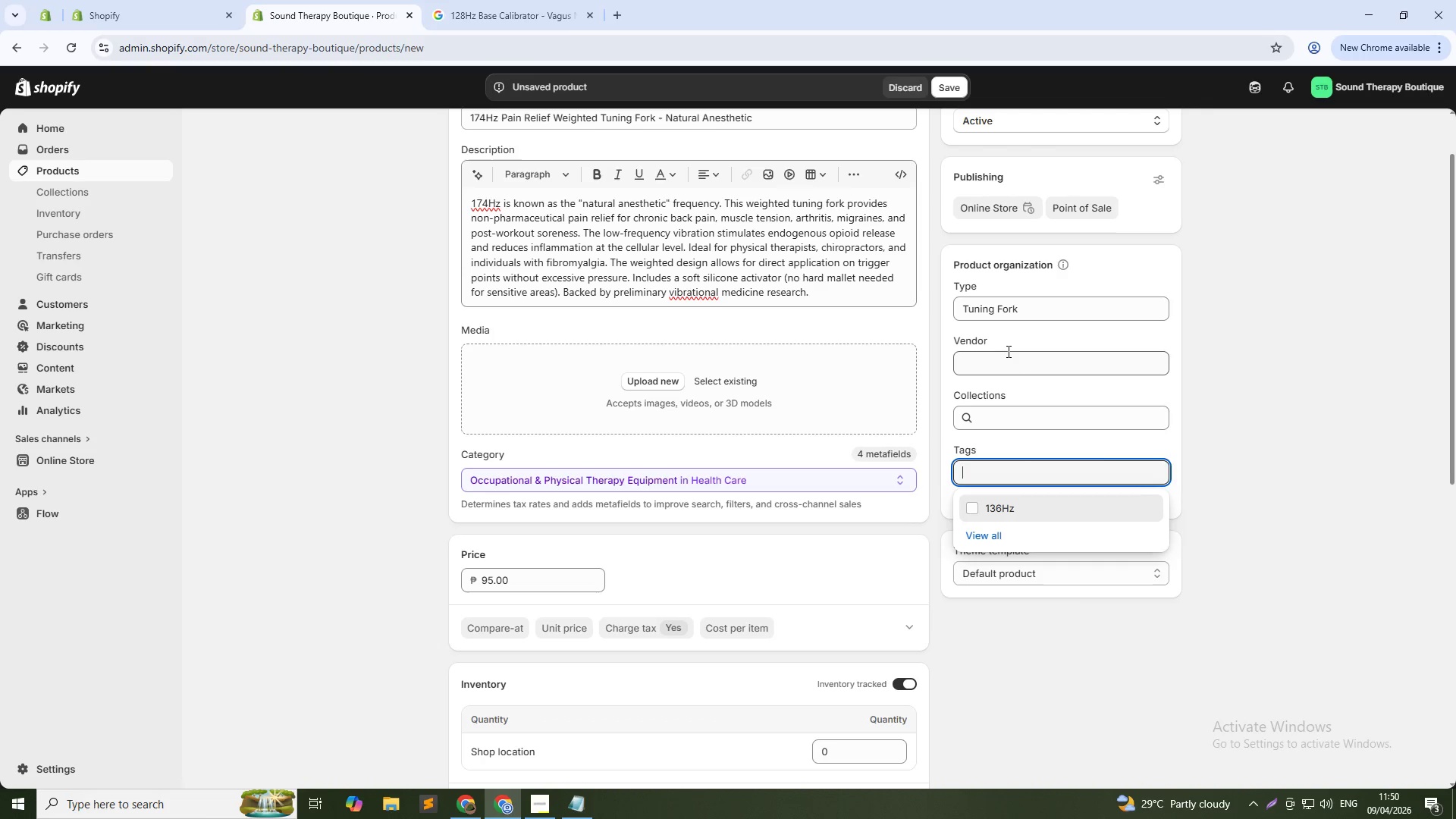 
left_click([1007, 351])
 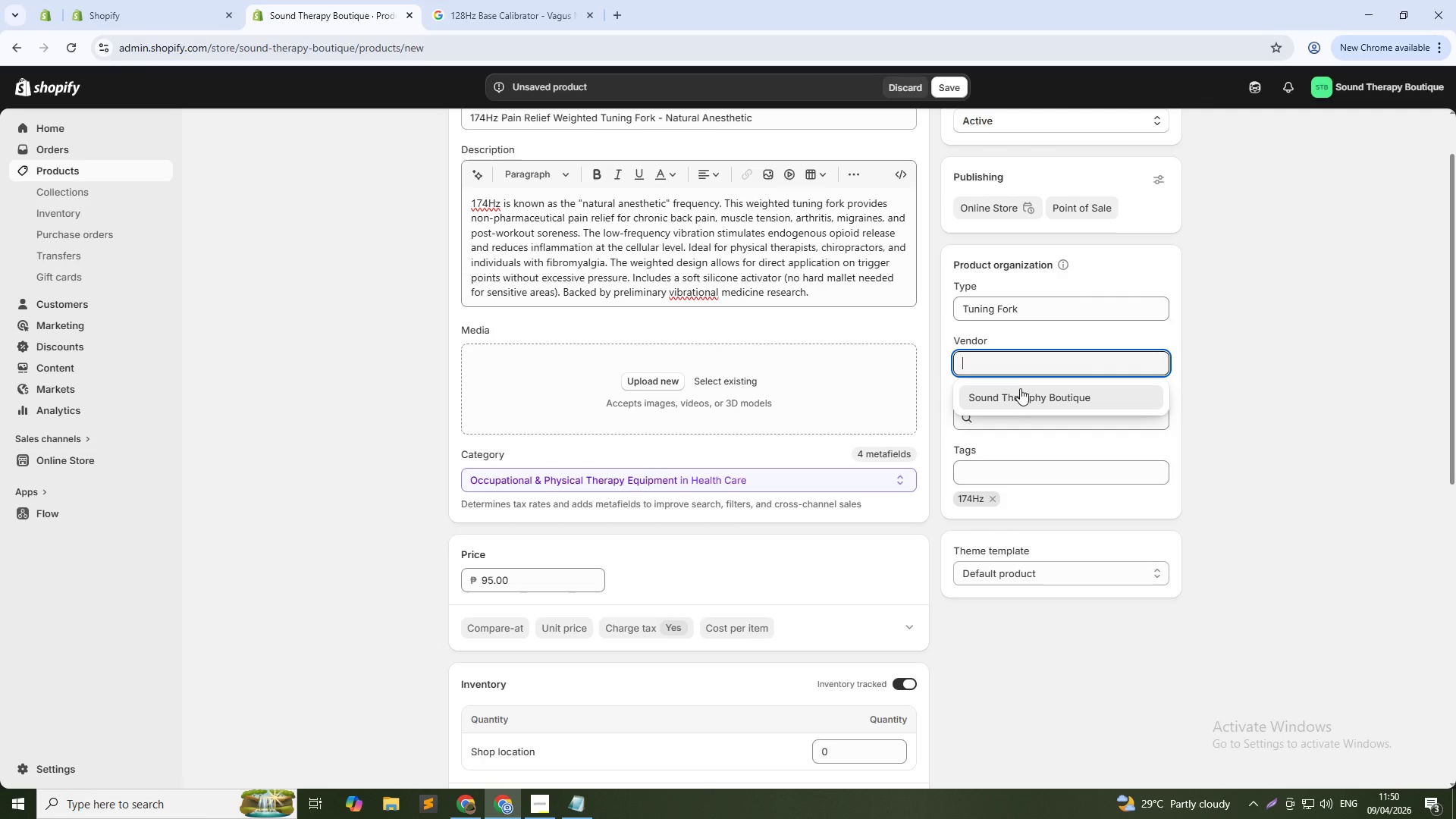 
left_click([1025, 396])
 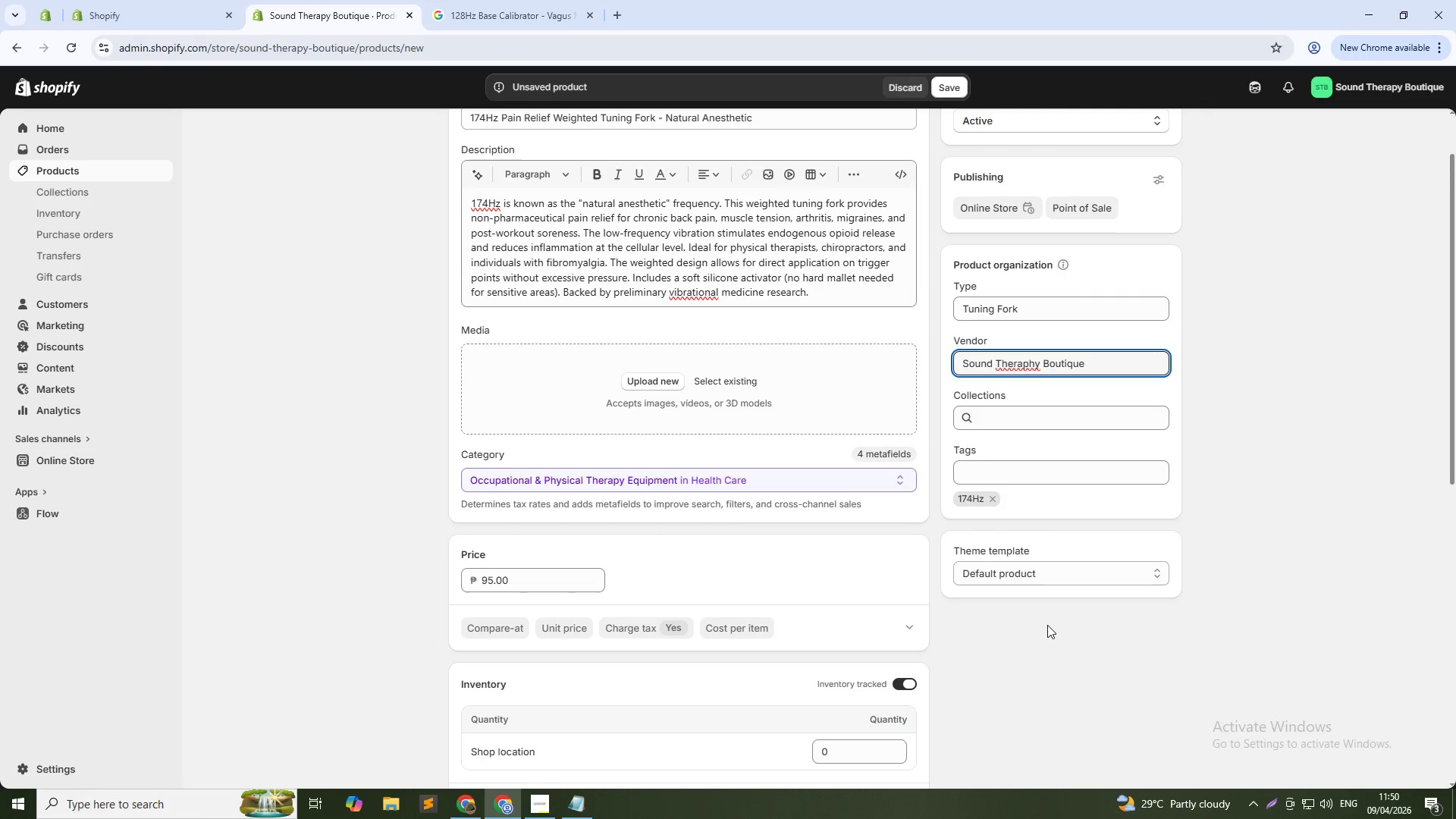 
left_click([1047, 625])
 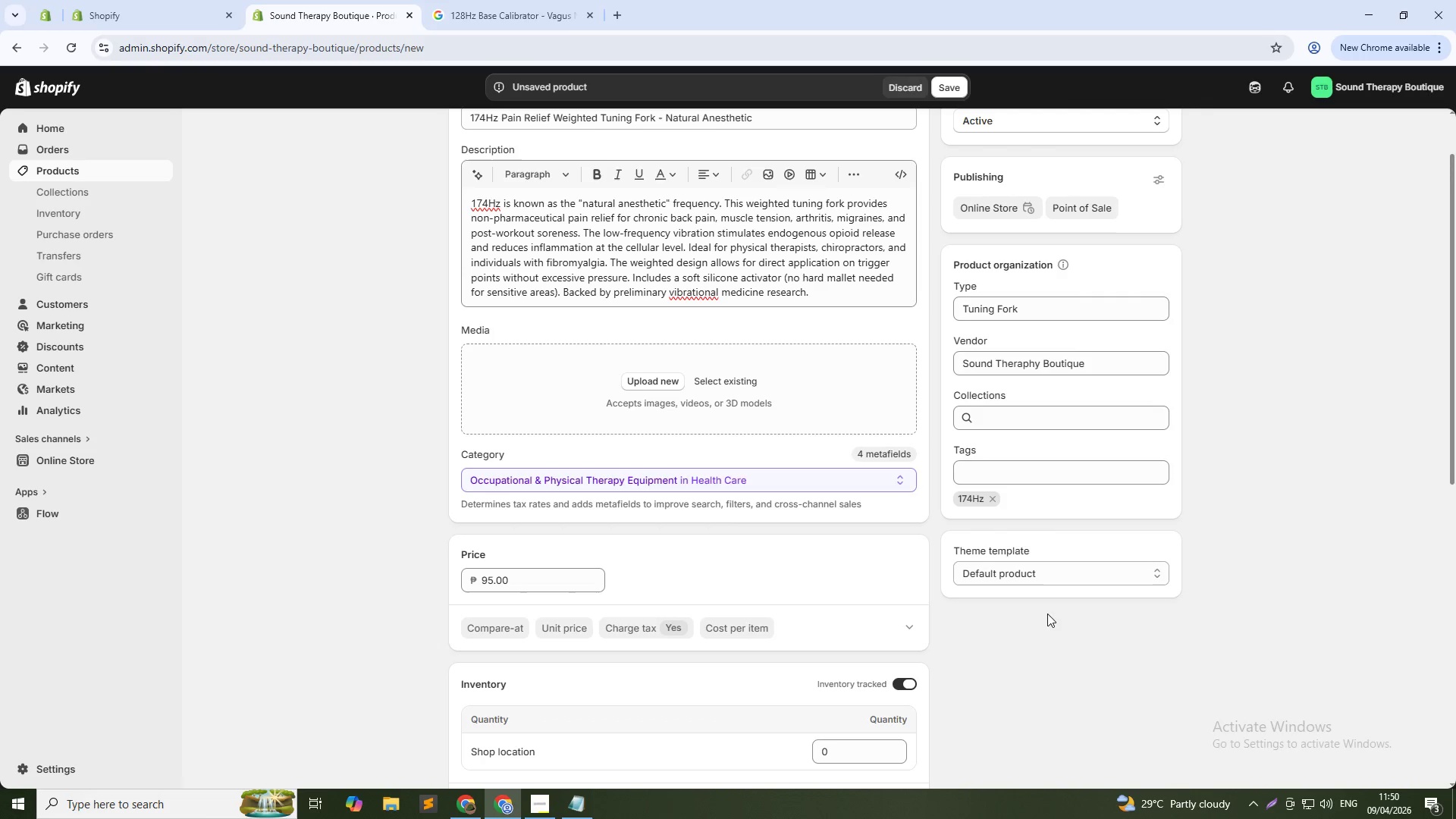 
scroll: coordinate [557, 624], scroll_direction: down, amount: 6.0
 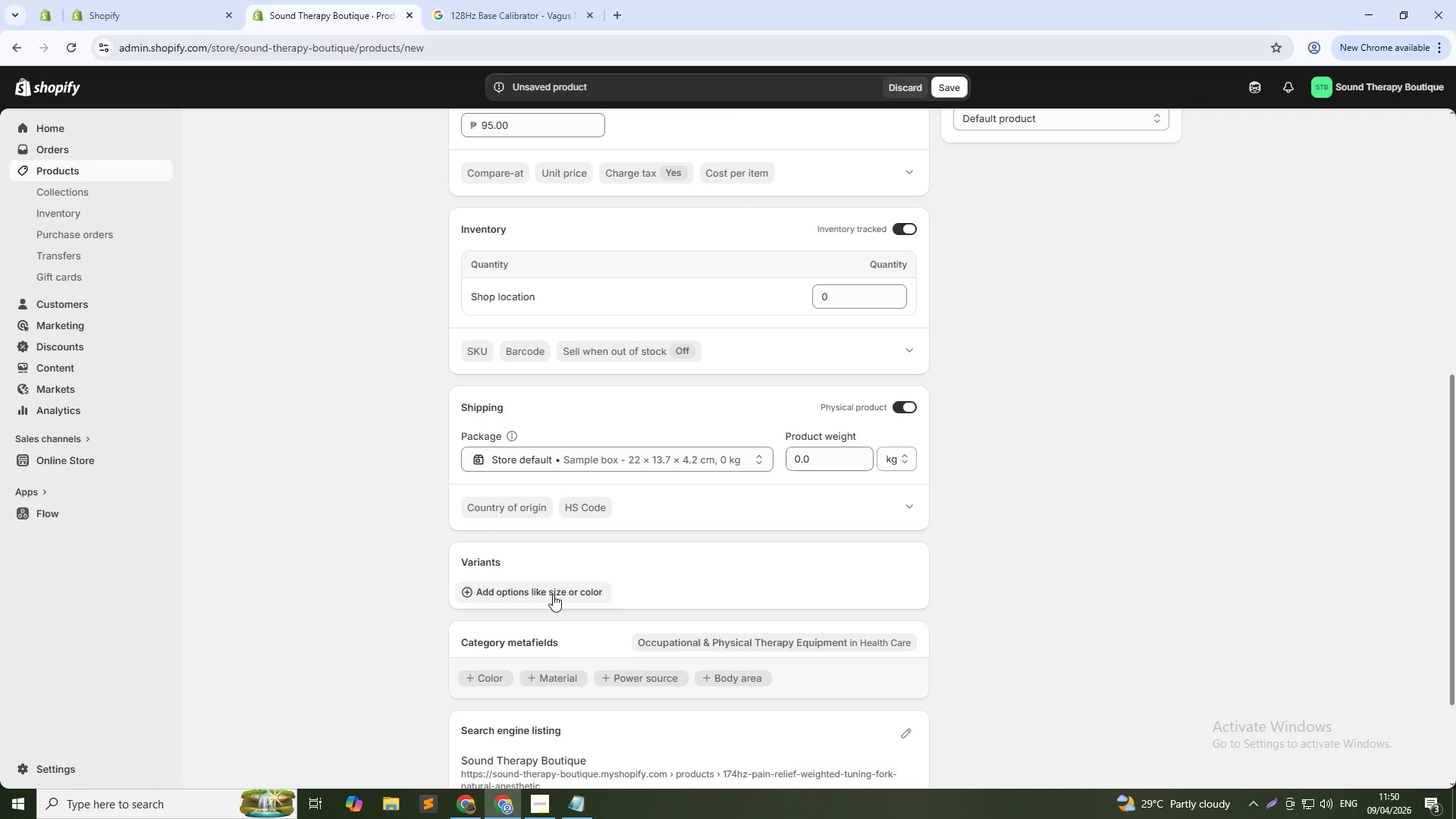 
left_click([557, 591])
 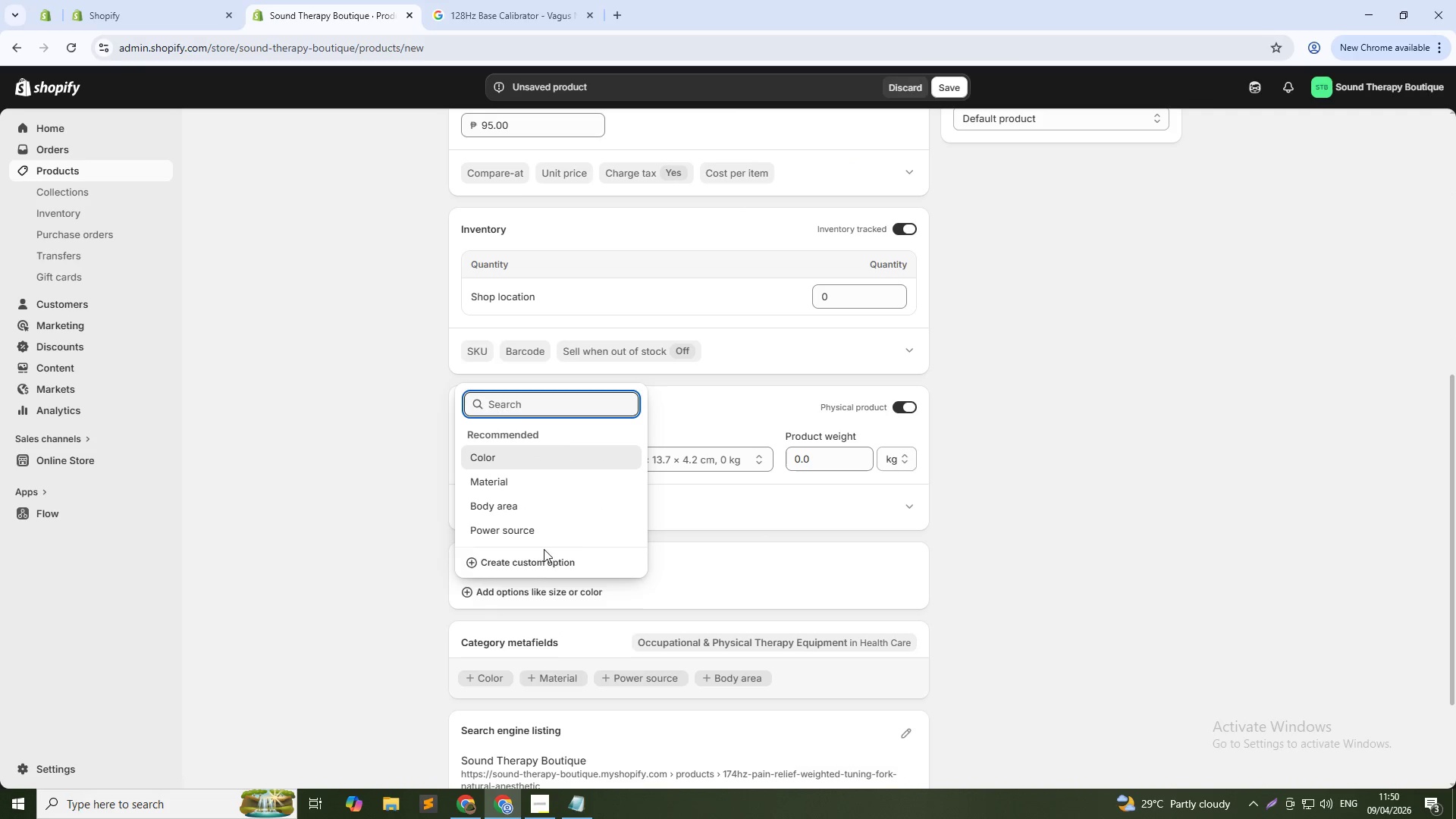 
left_click([541, 556])
 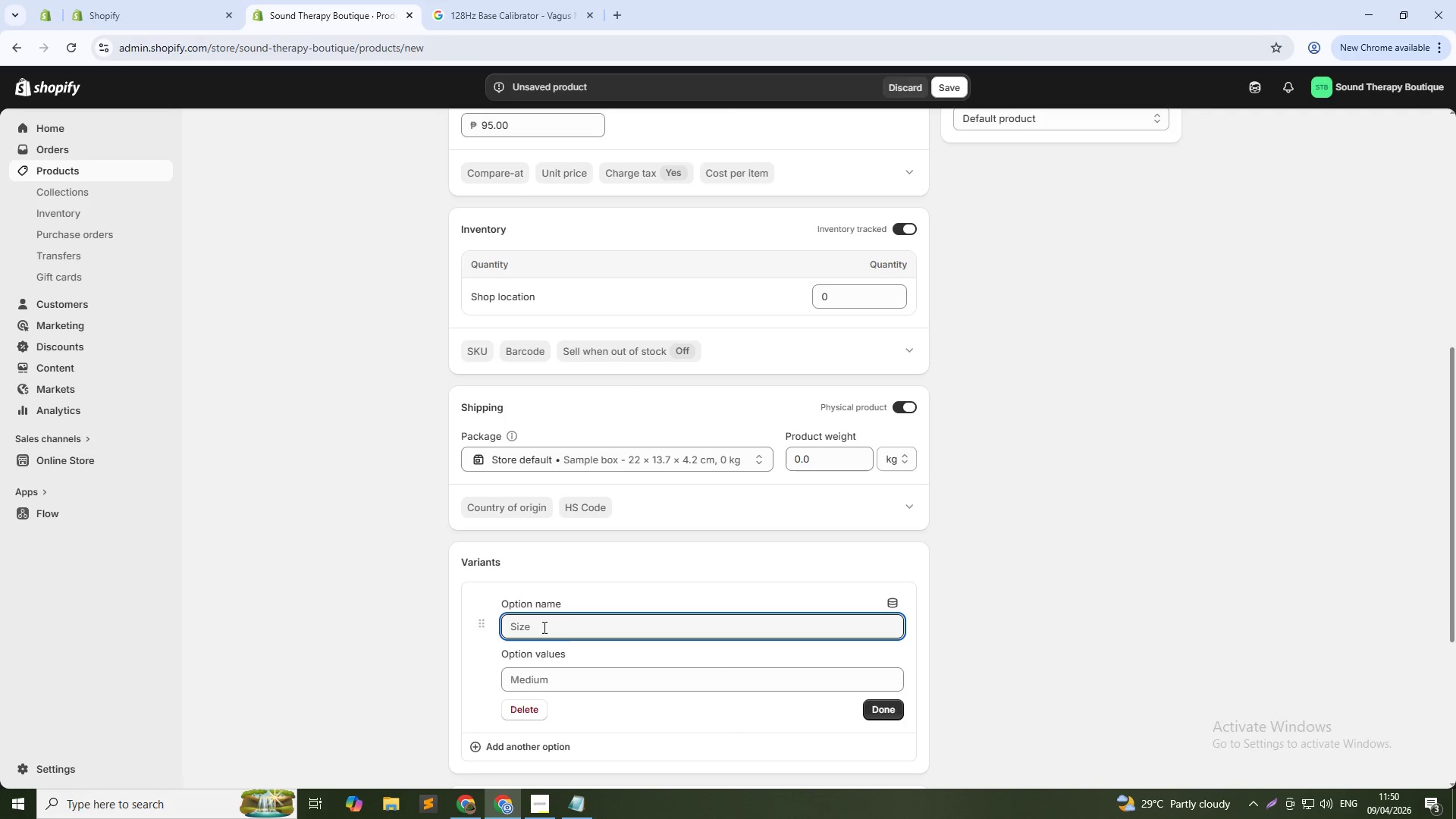 
type(Tuning Go)
key(Backspace)
key(Backspace)
type(Fork)
 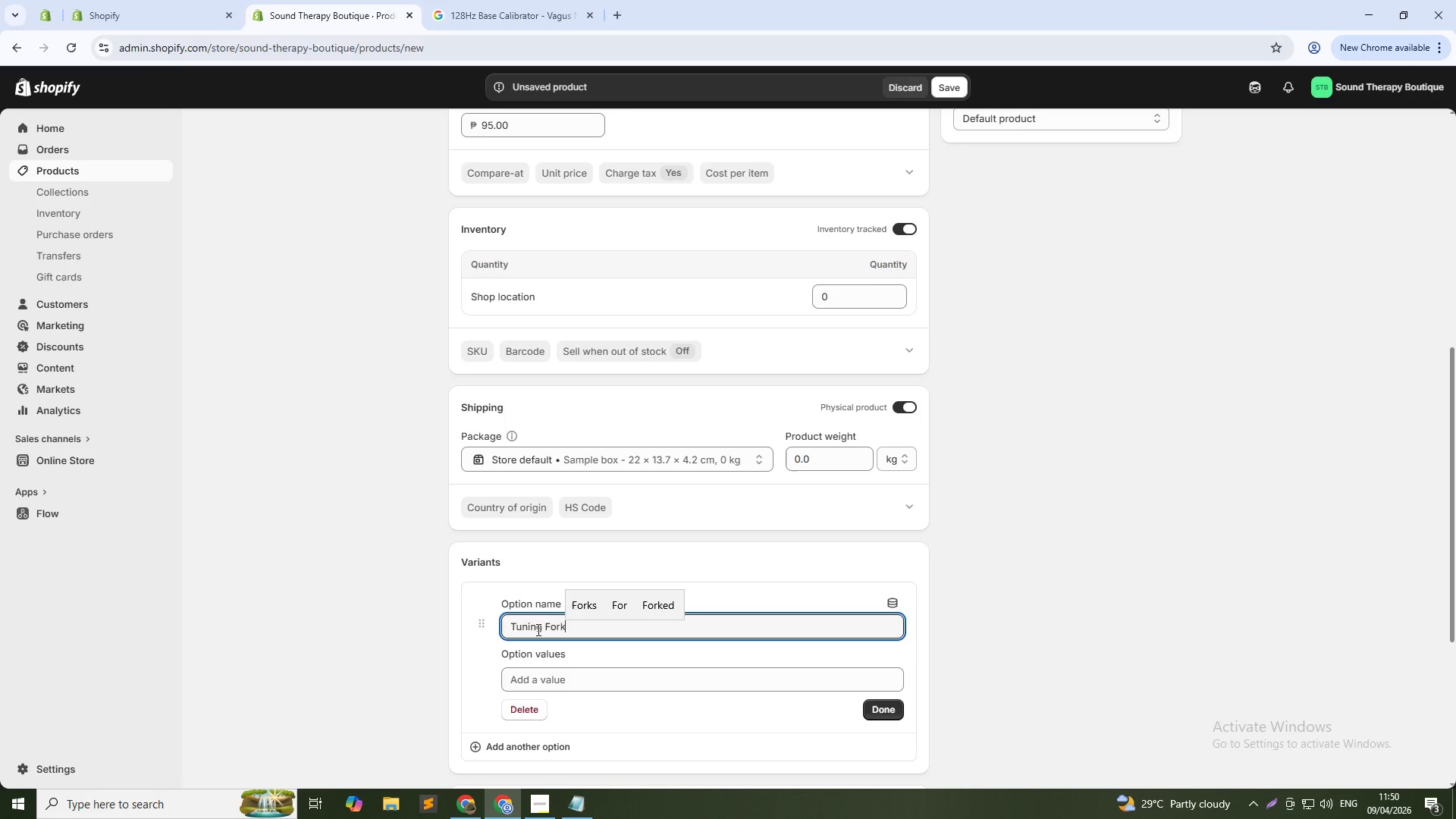 
wait(7.25)
 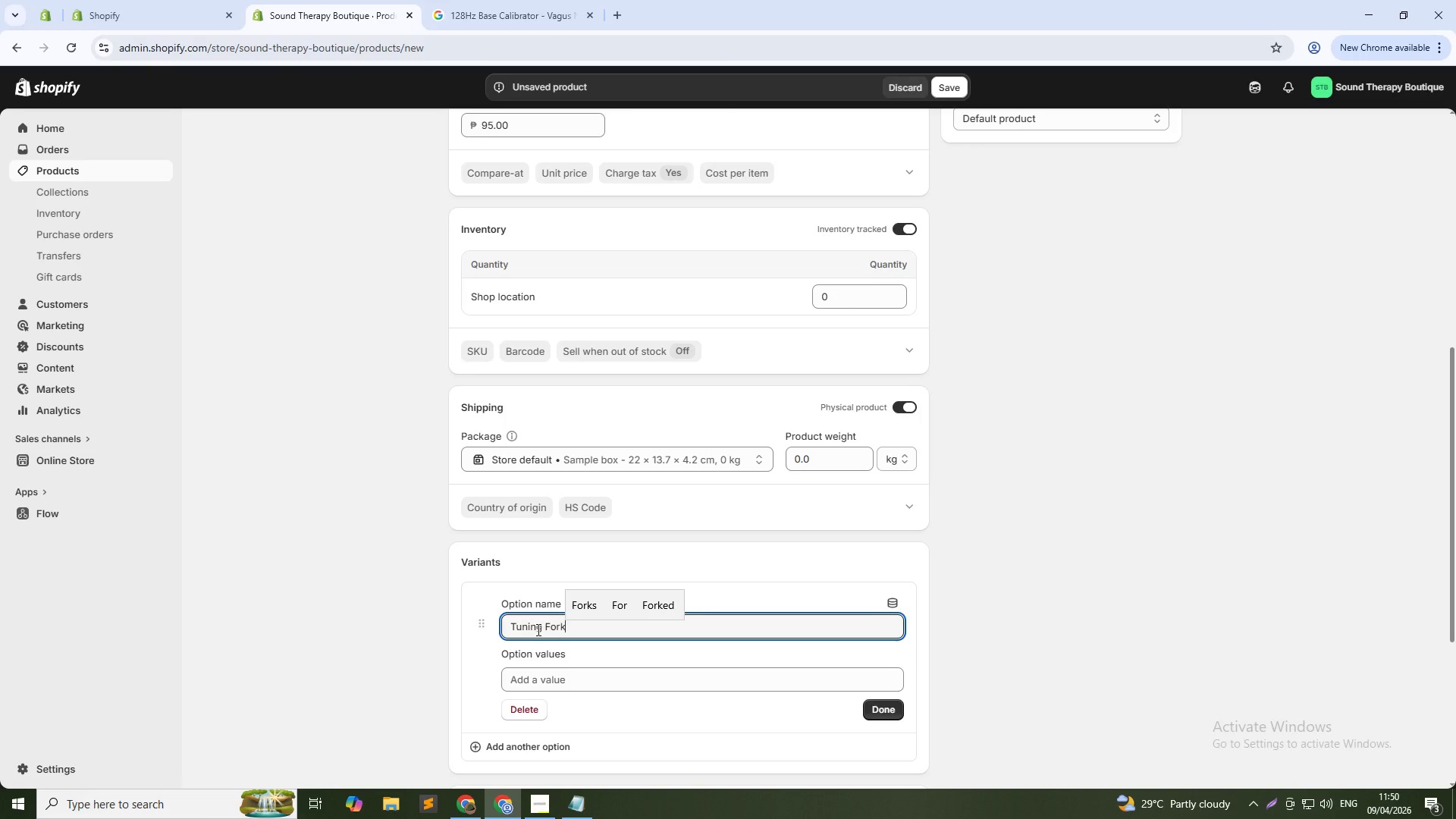 
key(Tab)
type(Single Fork ())
 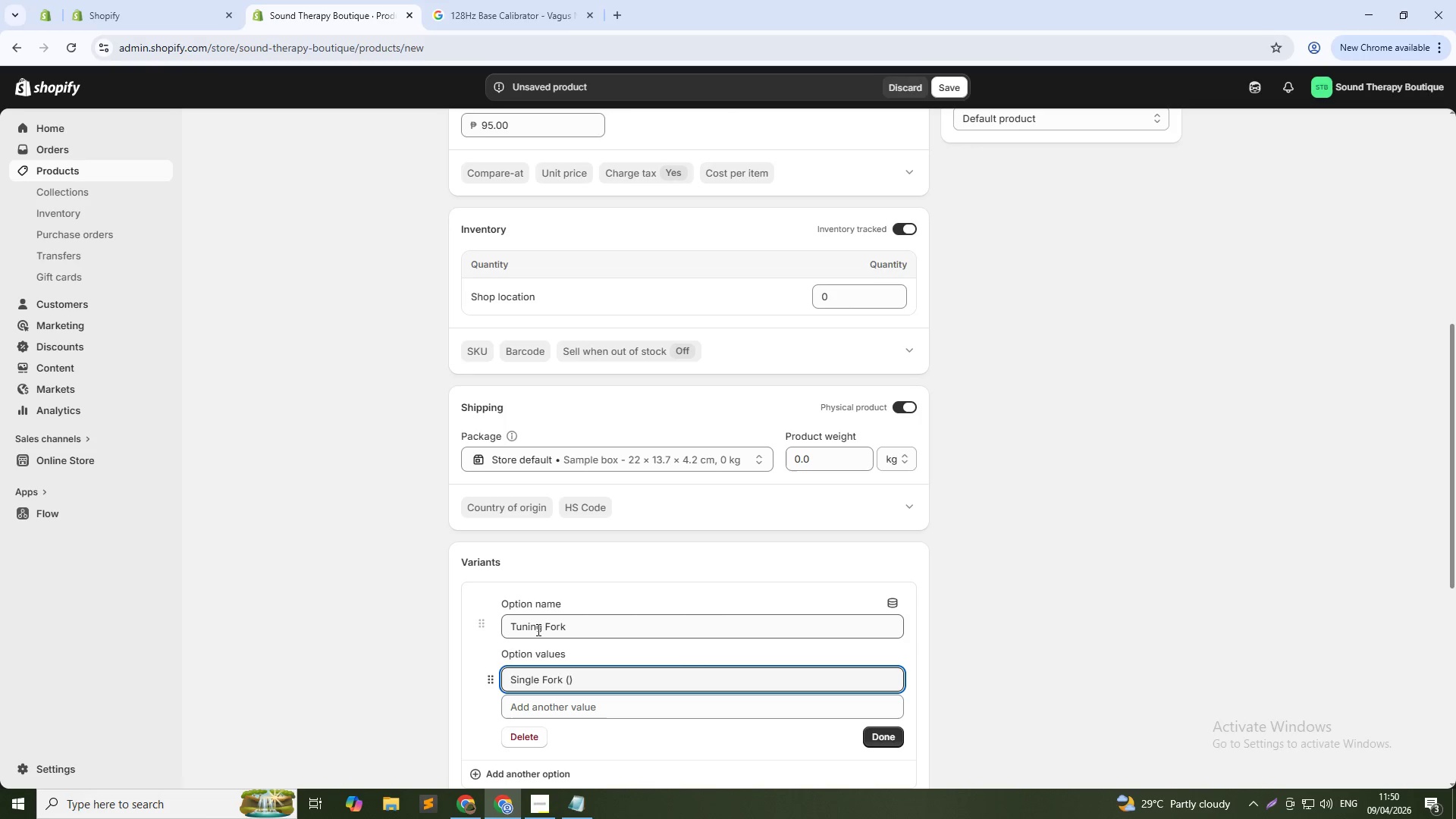 
key(ArrowLeft)
 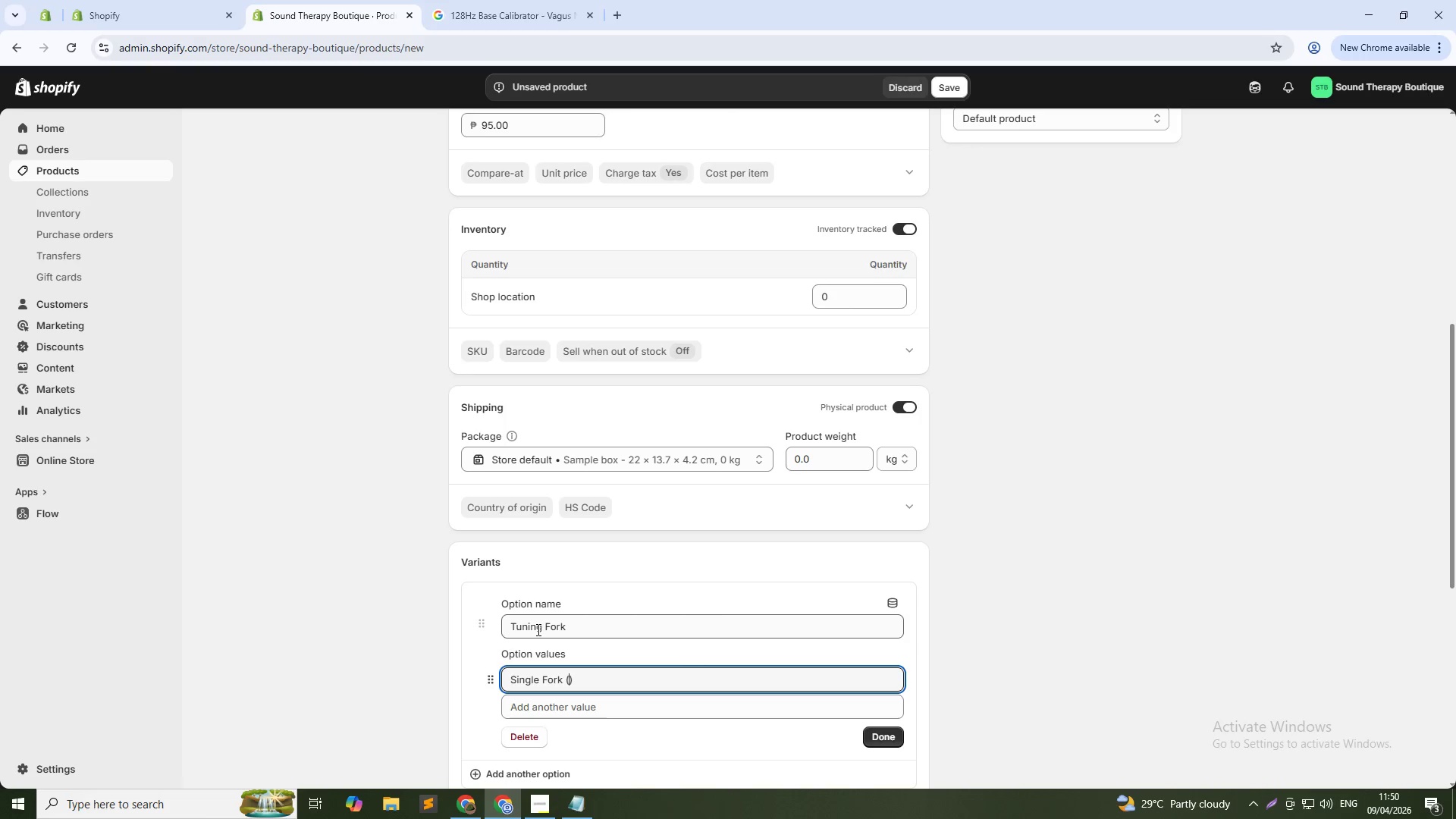 
type(Base)
 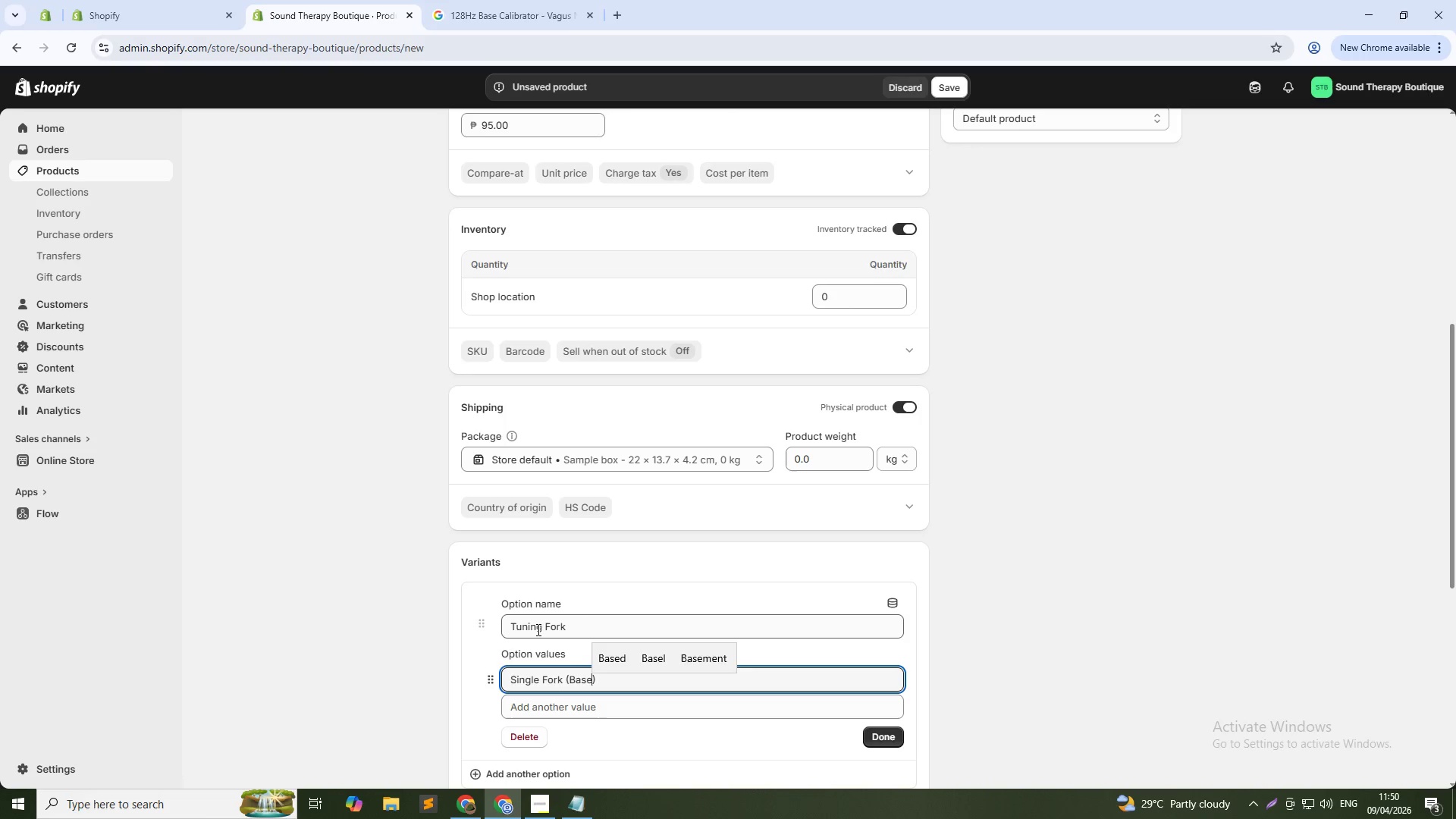 
key(ArrowRight)
 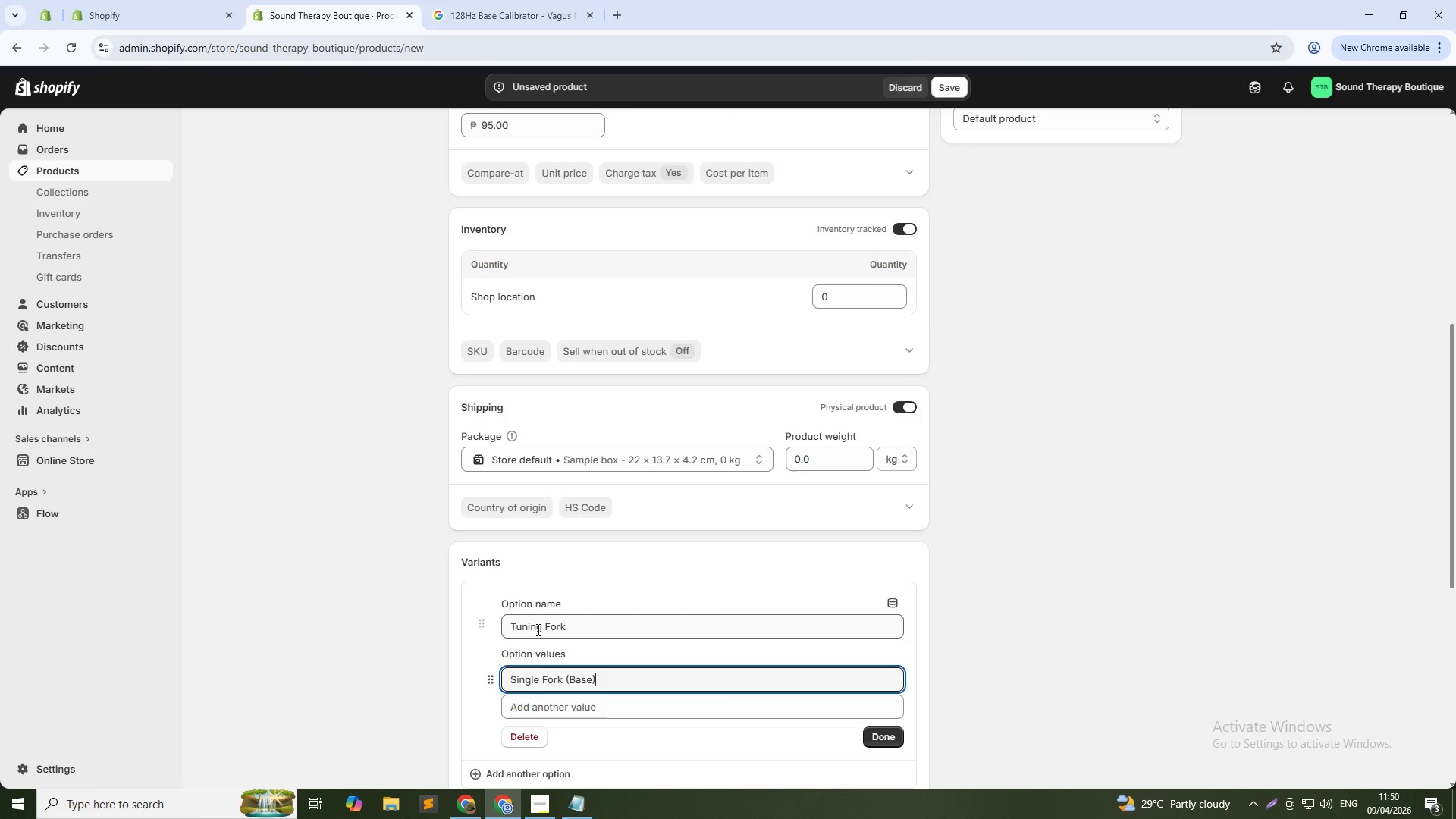 
key(Tab)
type(PAir + Mallet + Silicone)
 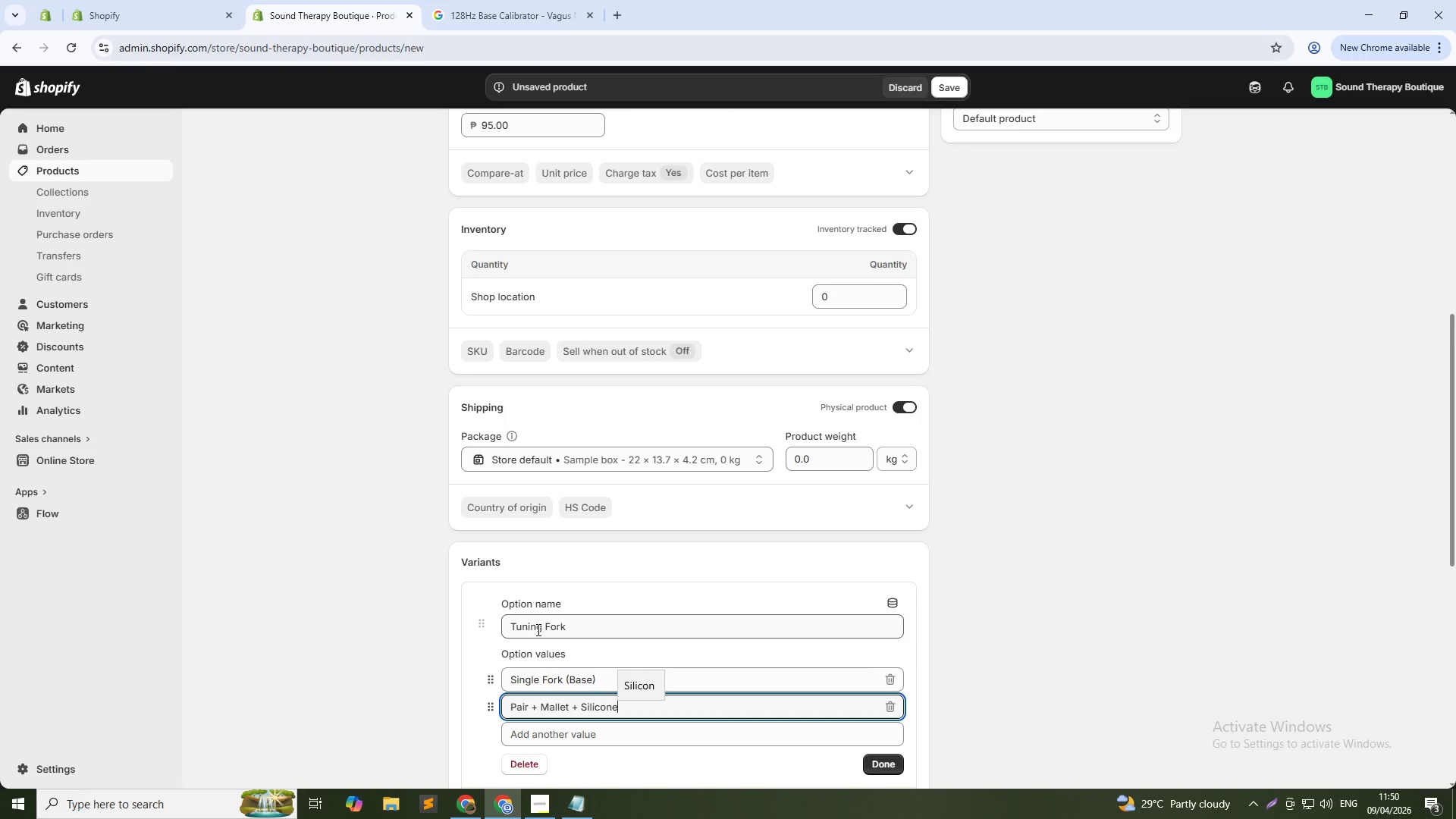 
type( Pad)
key(Tab)
key(Tab)
 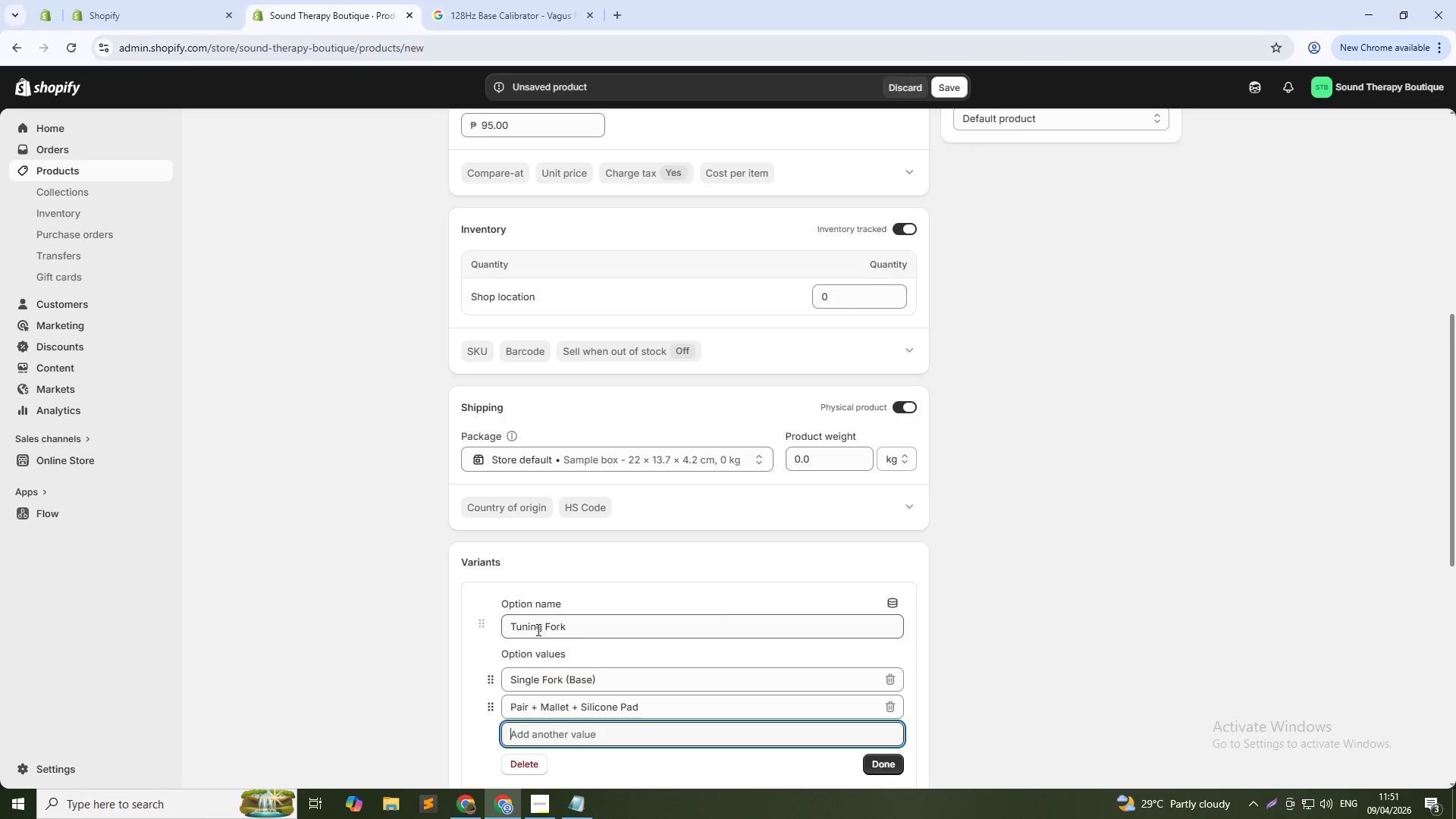 
wait(14.98)
 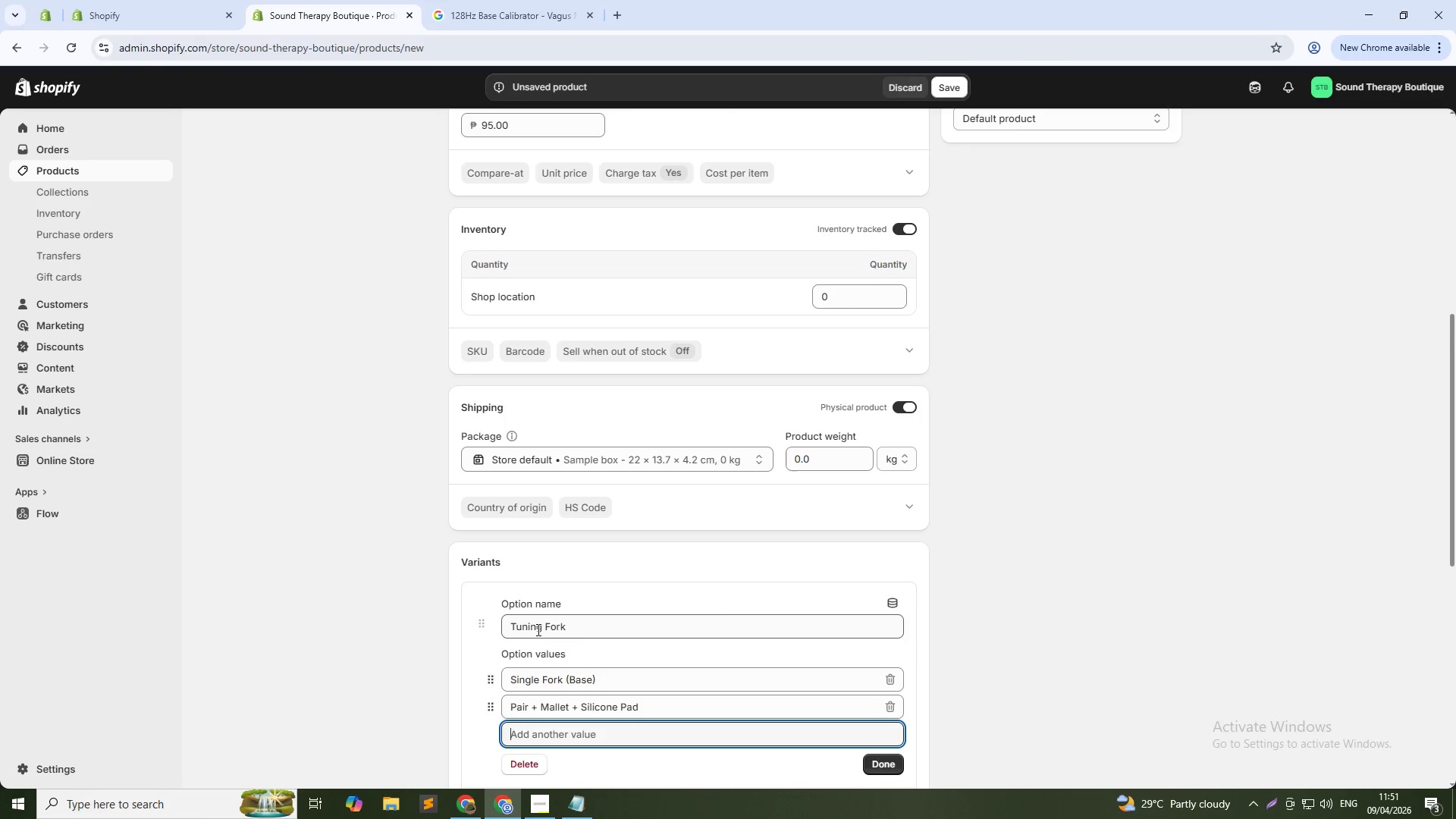 
type(Compre)
 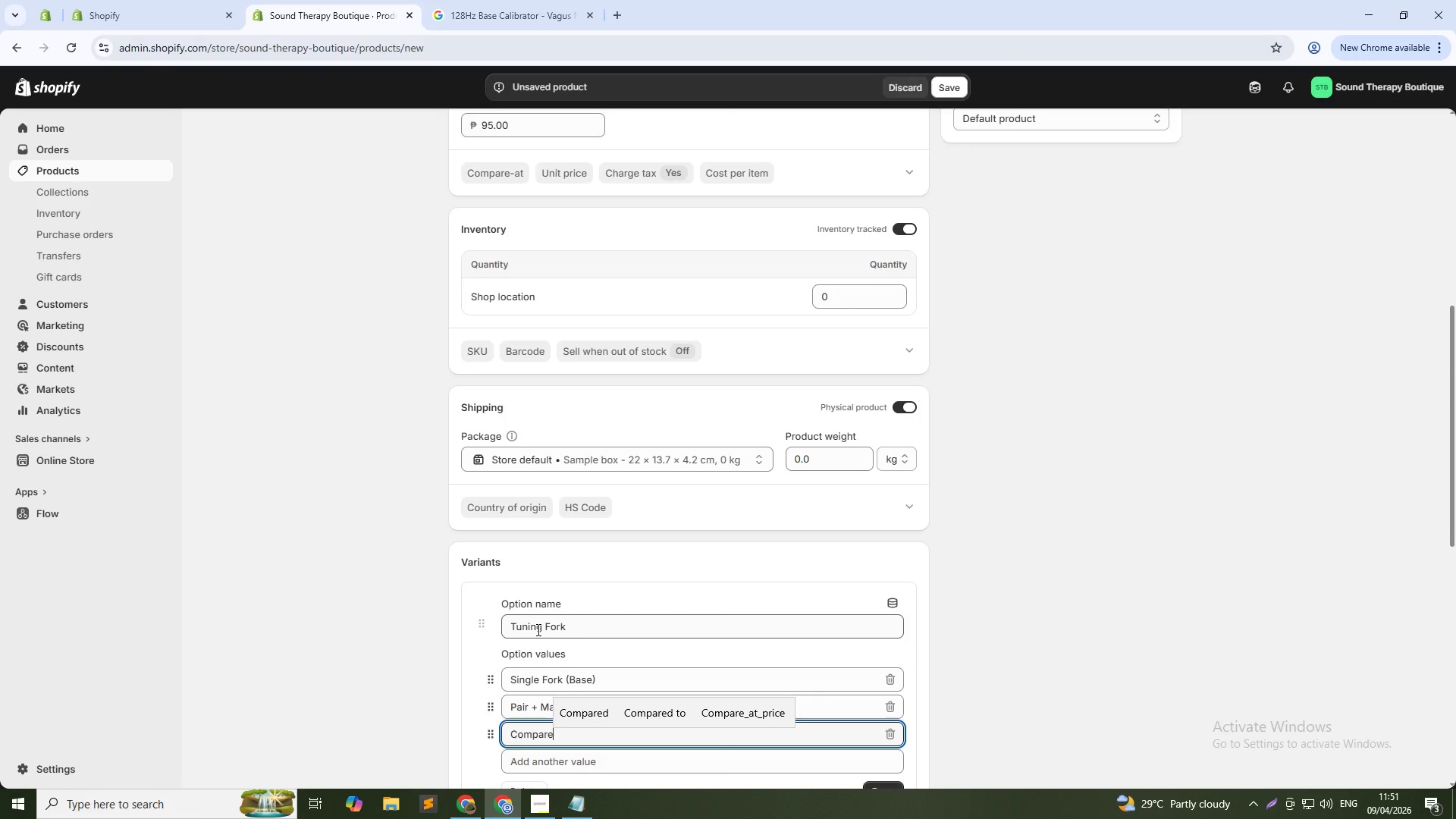 
hold_key(key=A, duration=0.31)
 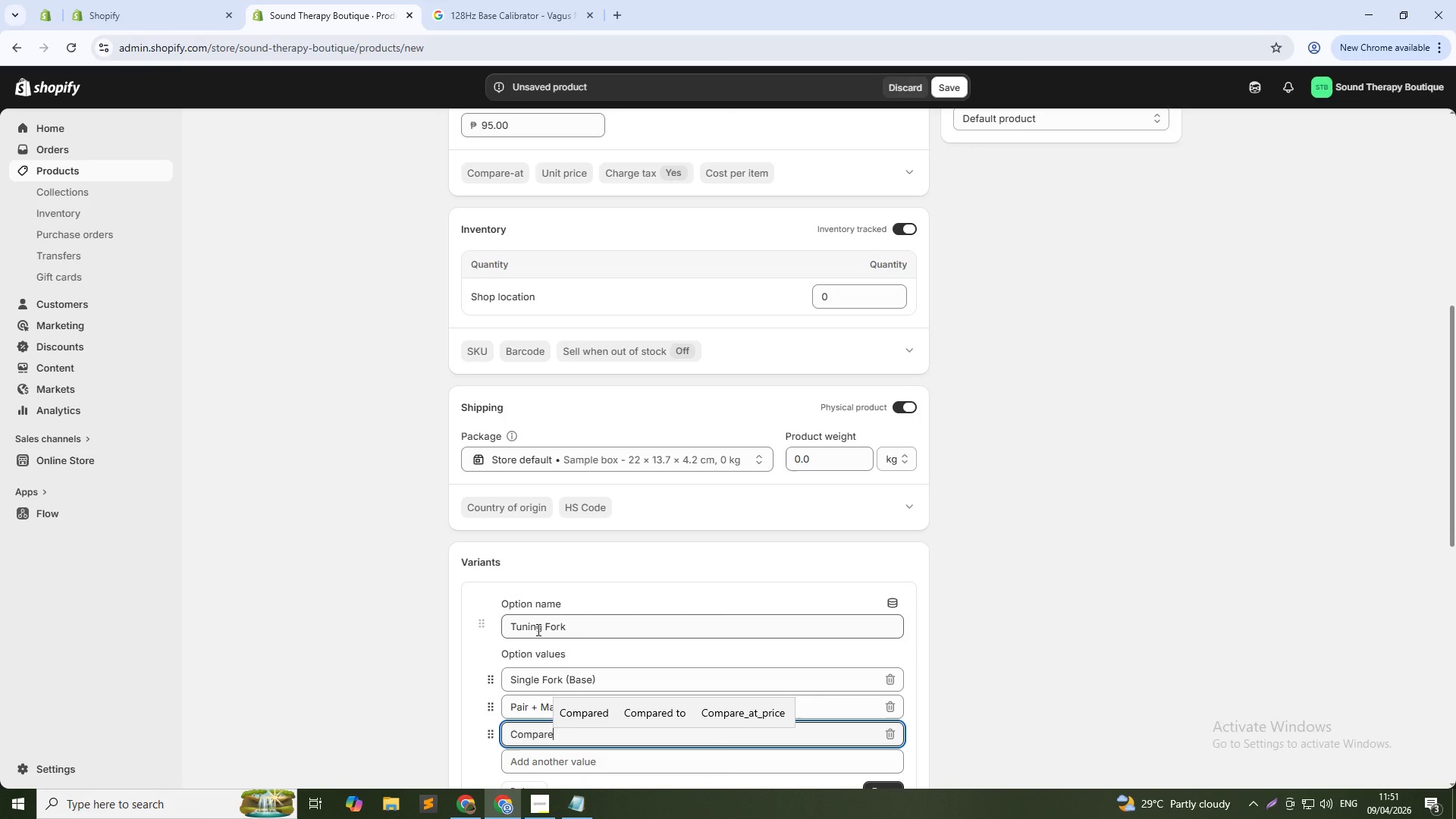 
key(Space)
 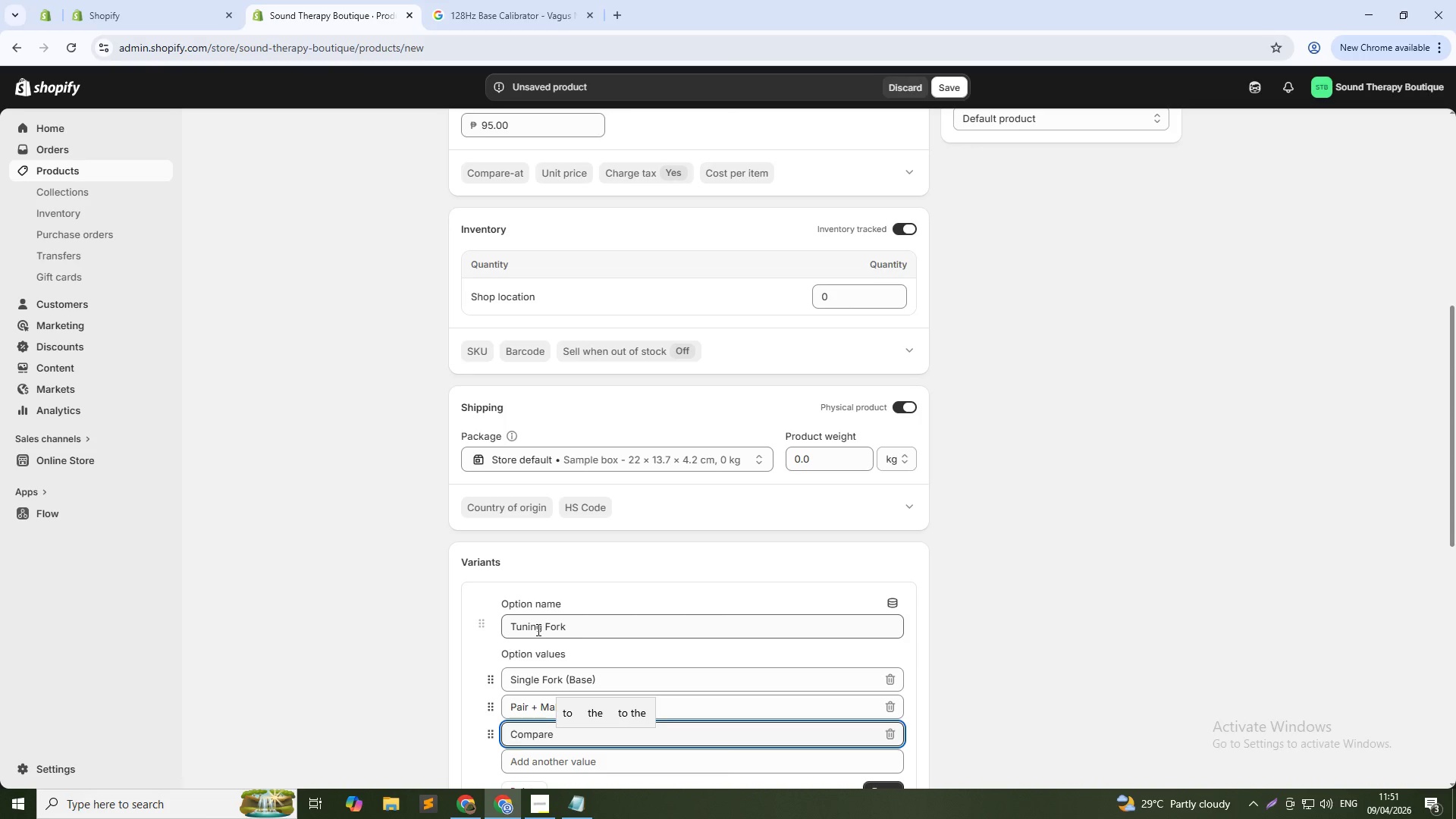 
key(NumpadAdd)
 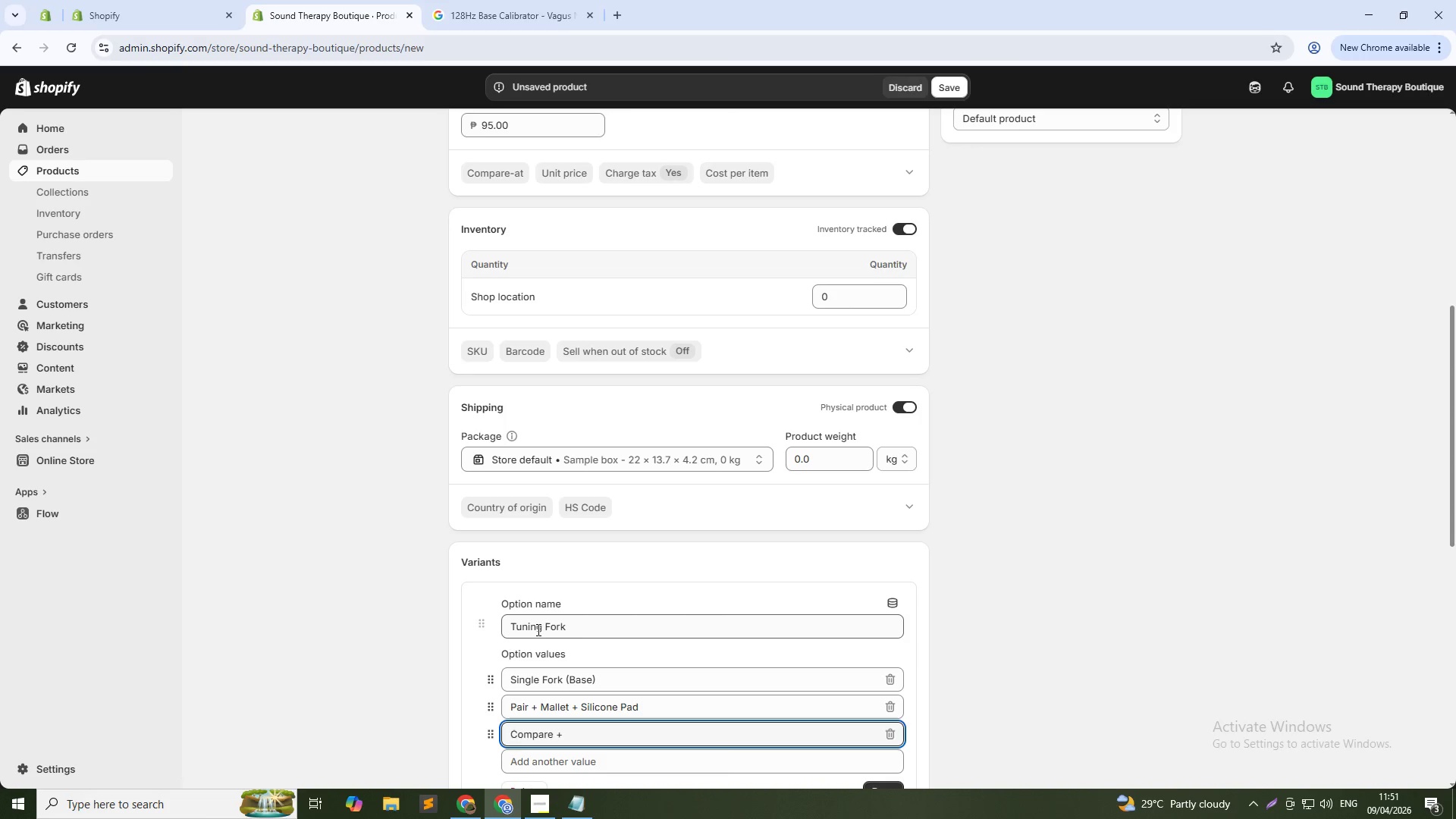 
key(Space)
 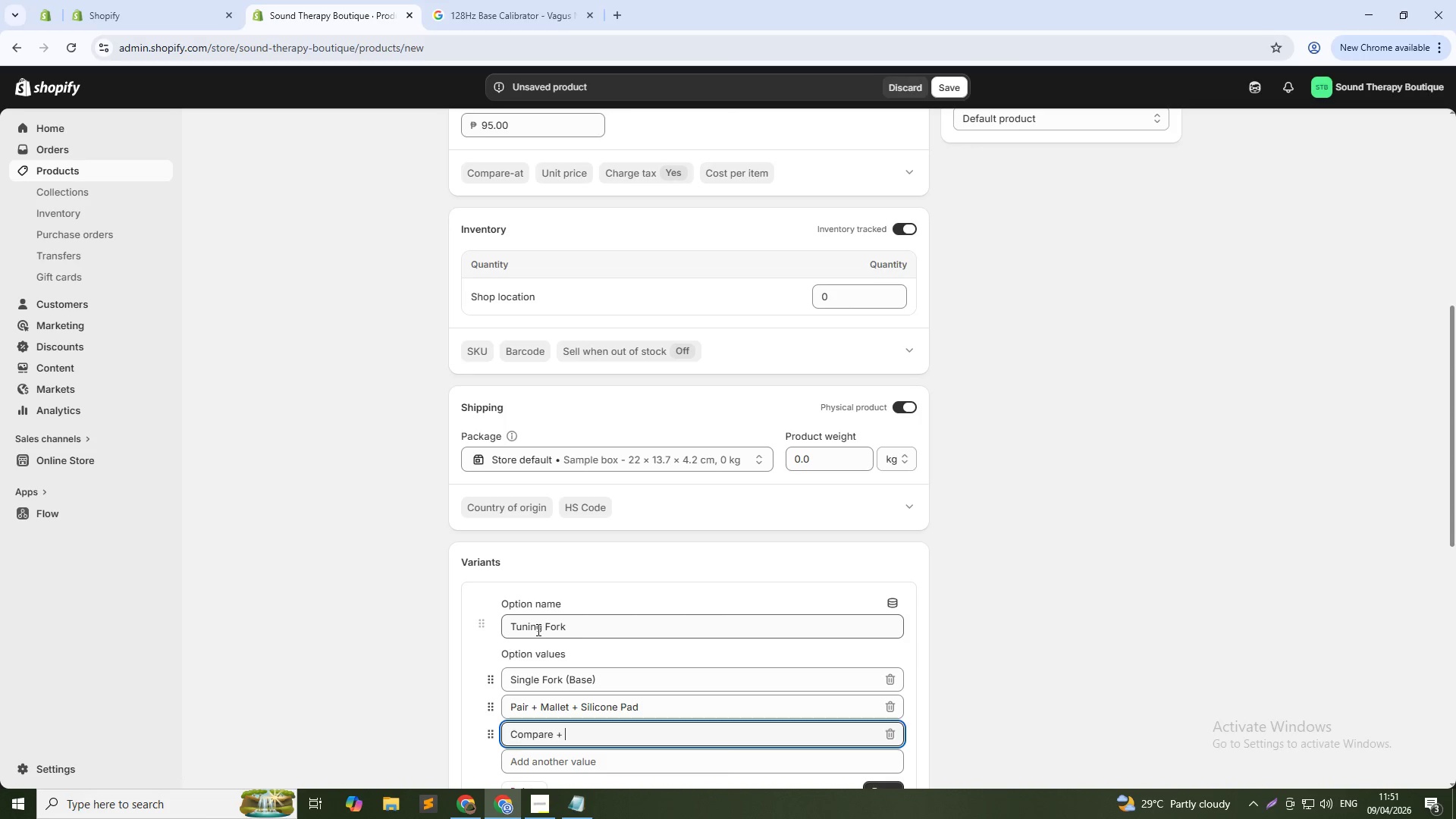 
key(ArrowLeft)
 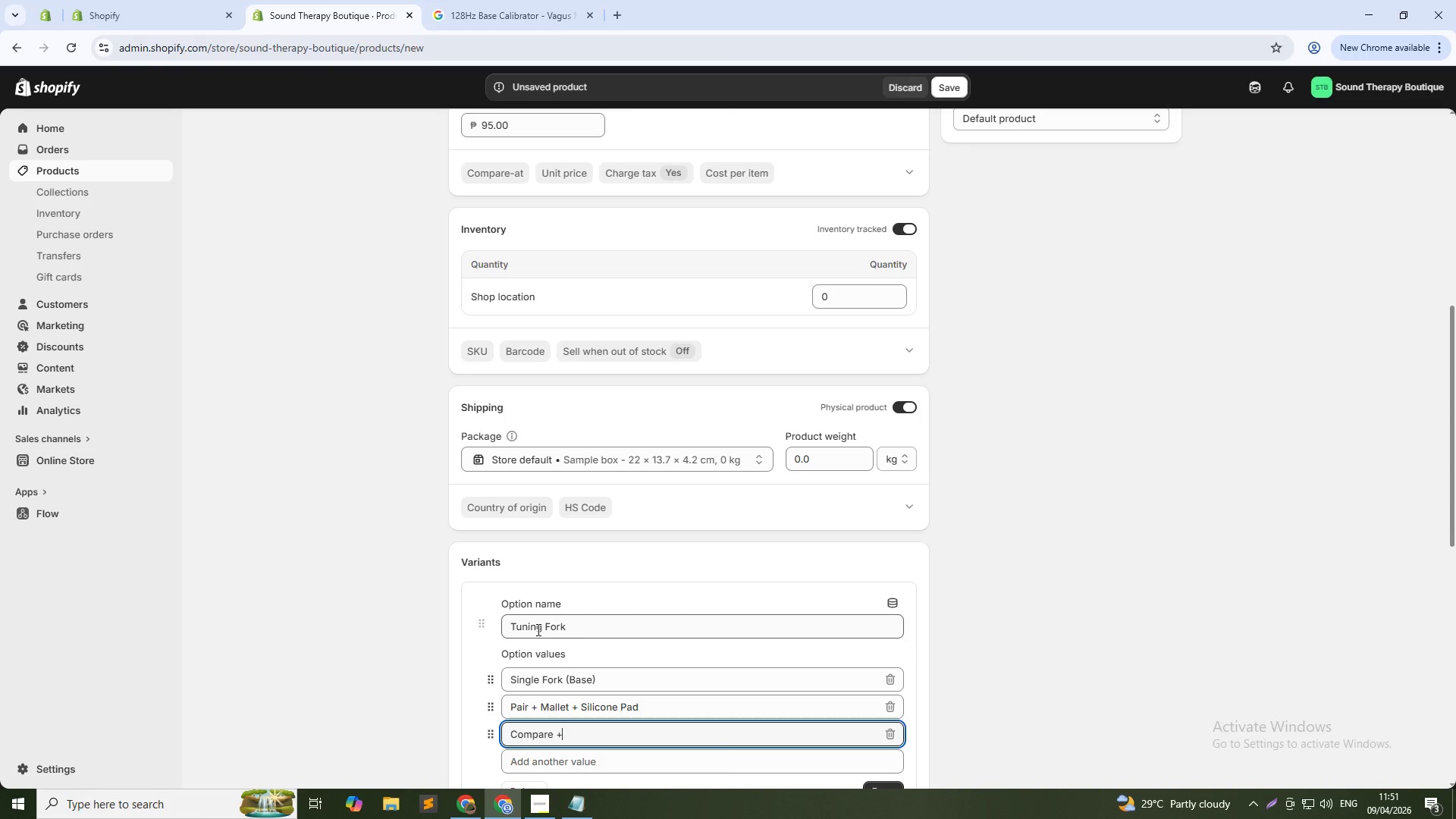 
key(ArrowLeft)
 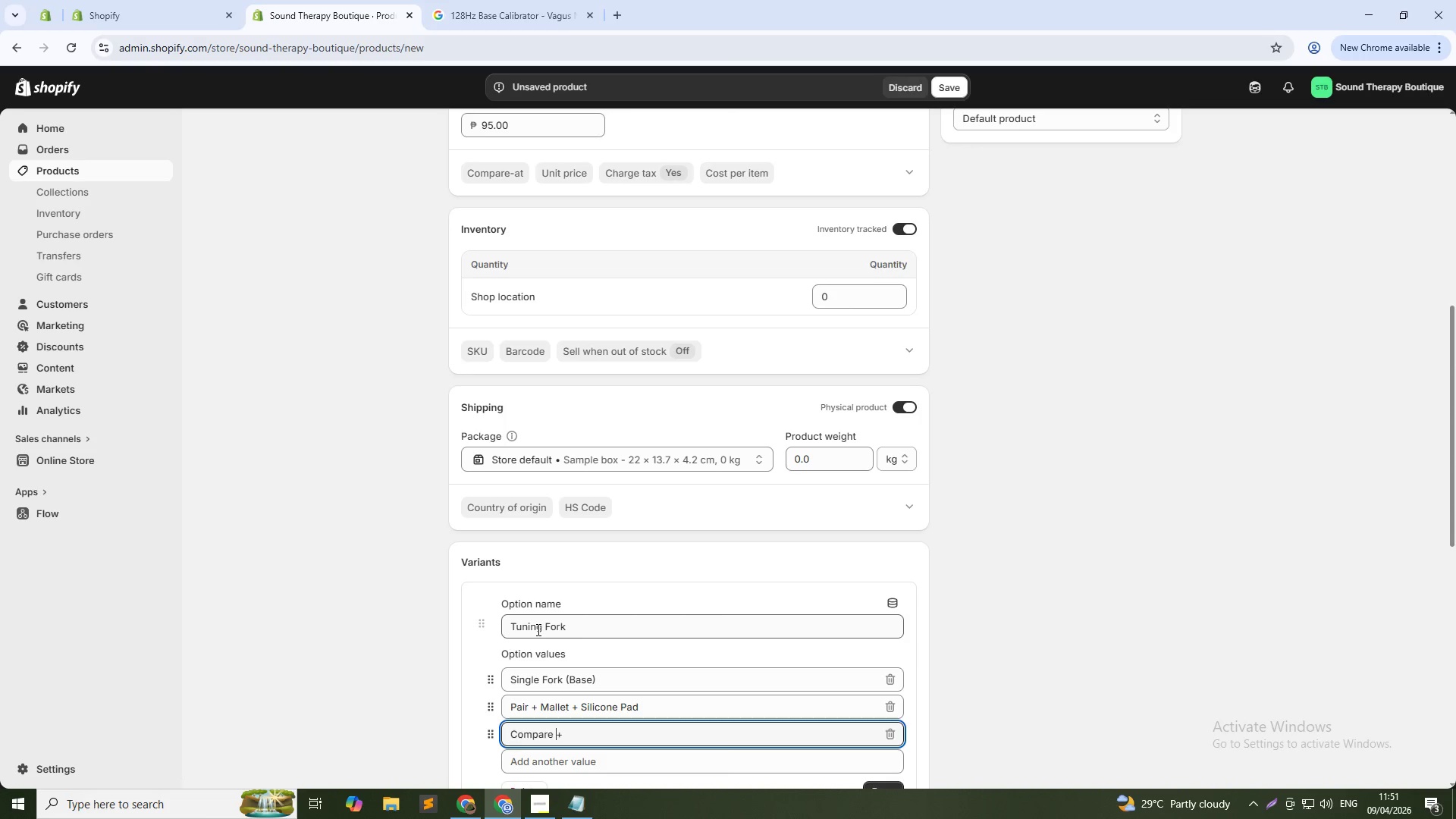 
key(ArrowLeft)
 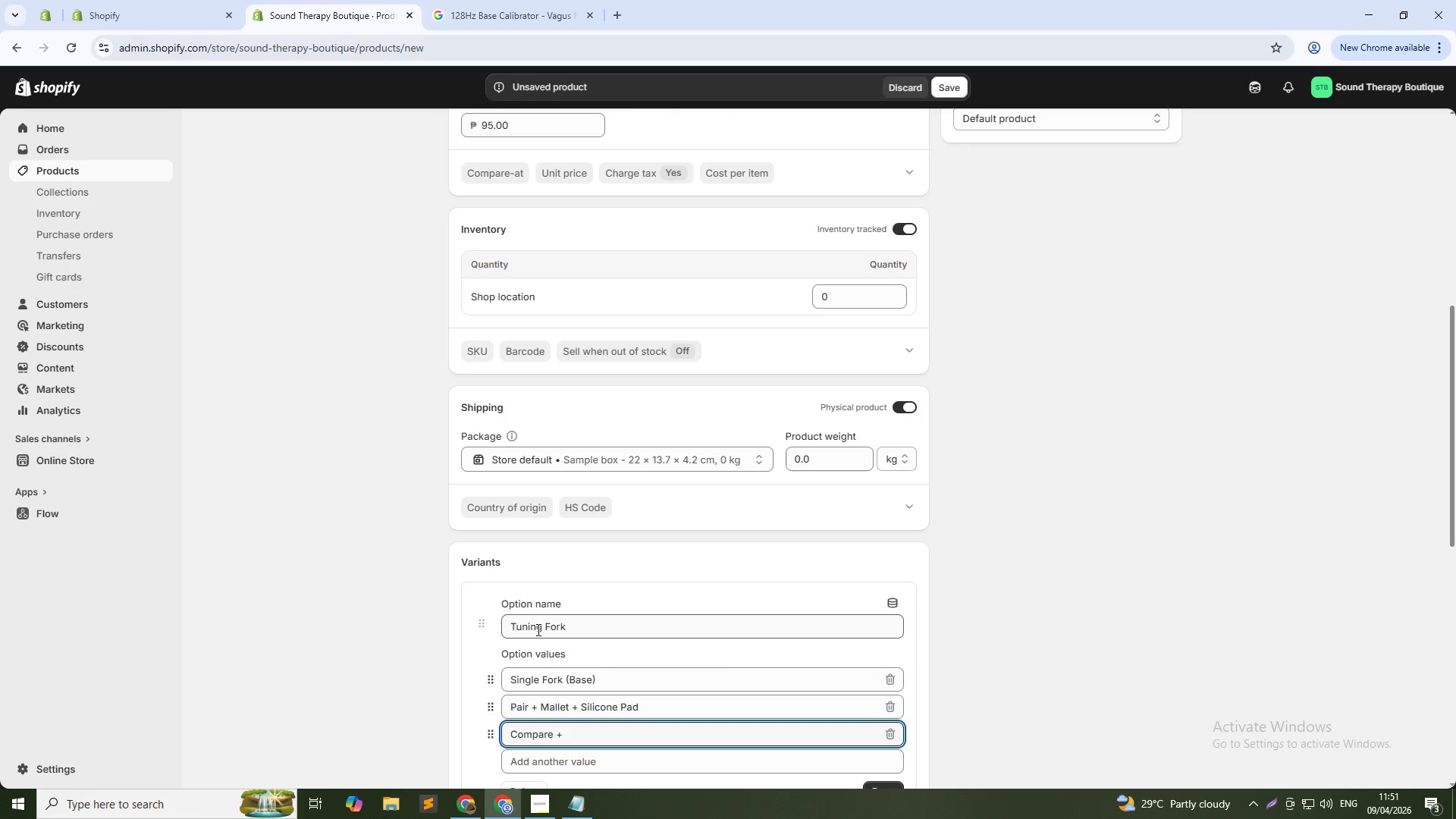 
type( k)
key(Backspace)
type(Kit)
 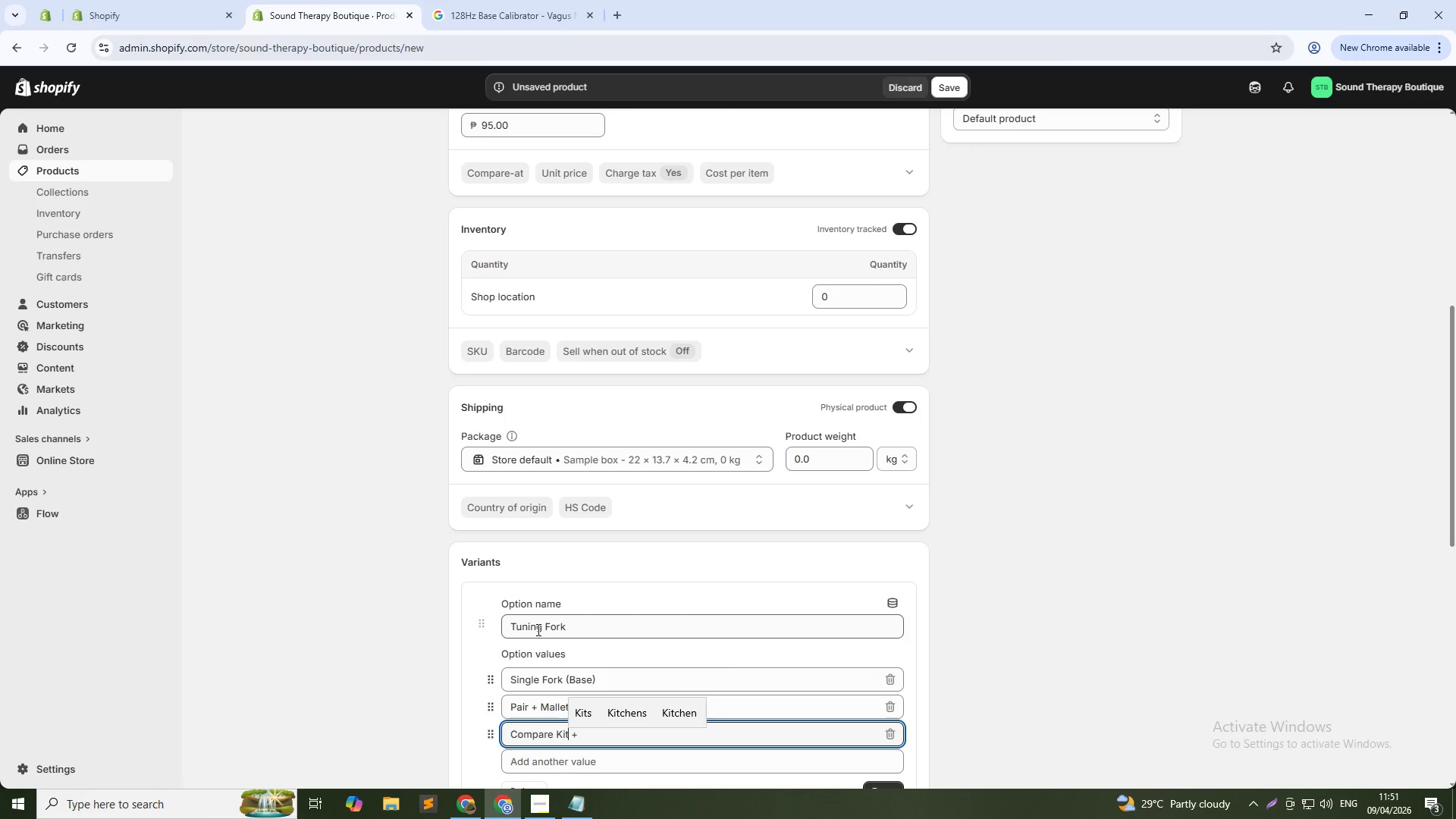 
key(ArrowRight)
 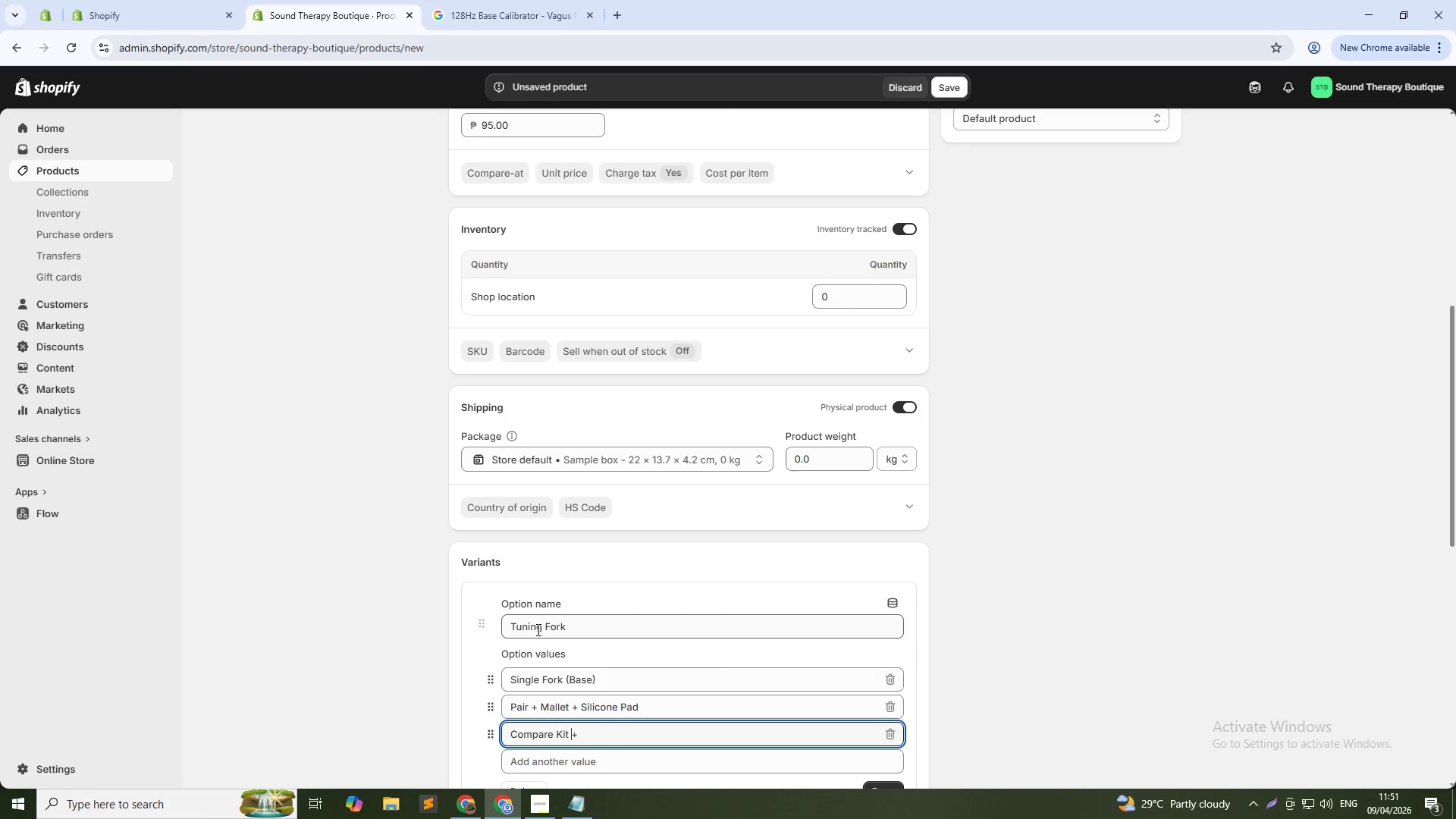 
key(ArrowRight)
 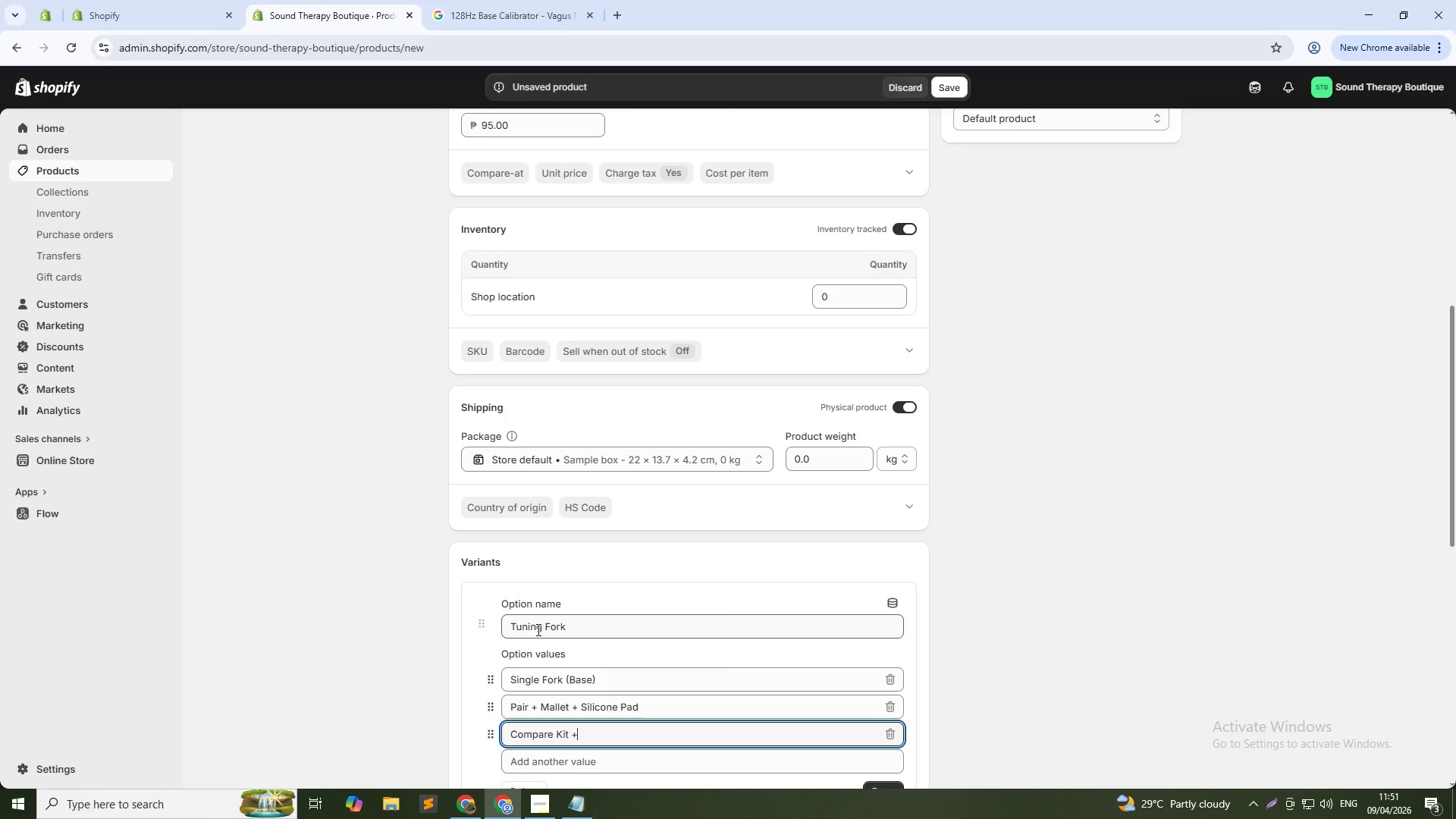 
key(ArrowRight)
 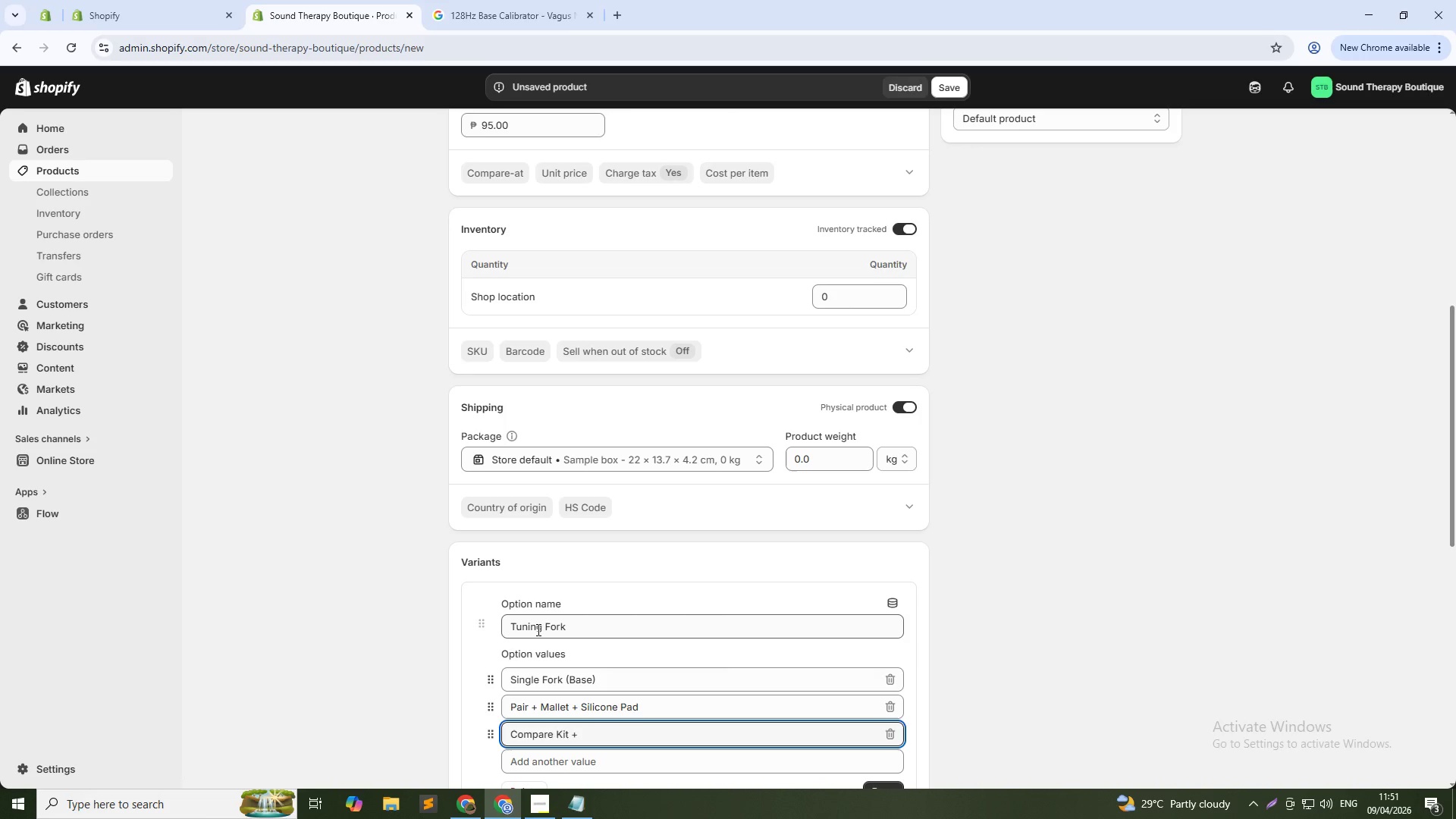 
type(Carrying Care)
 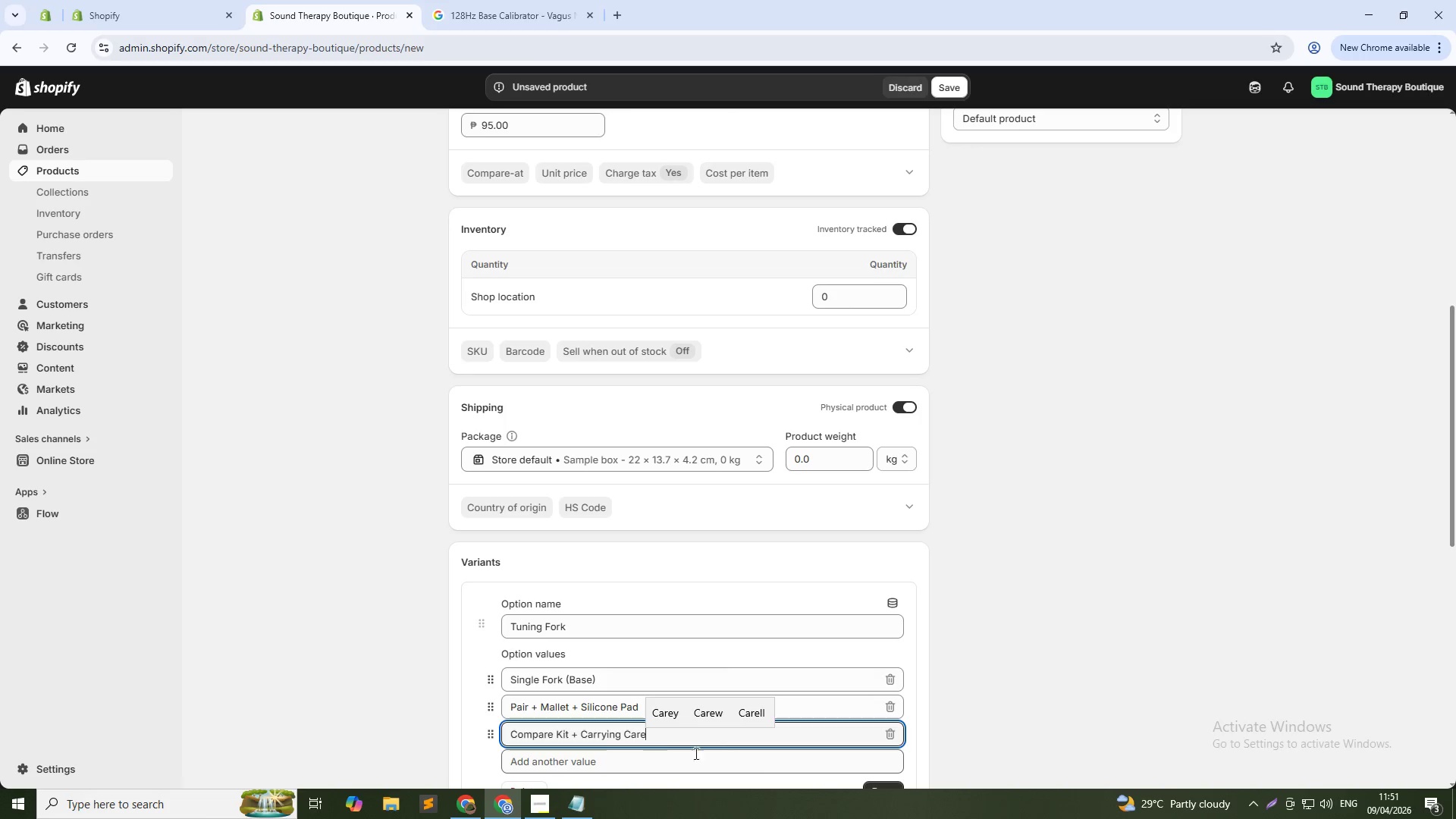 
scroll: coordinate [1080, 696], scroll_direction: down, amount: 1.0
 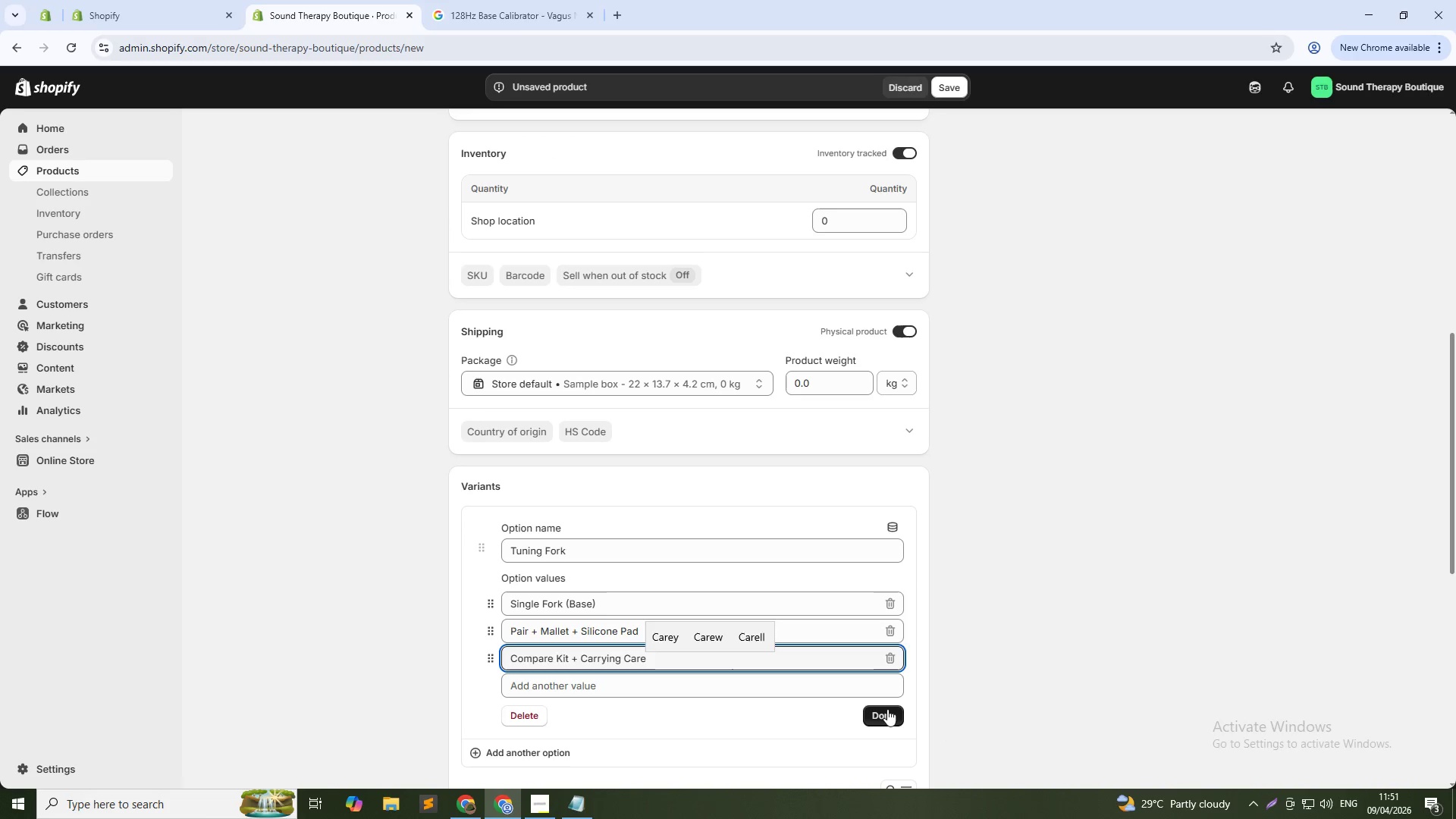 
left_click([887, 709])
 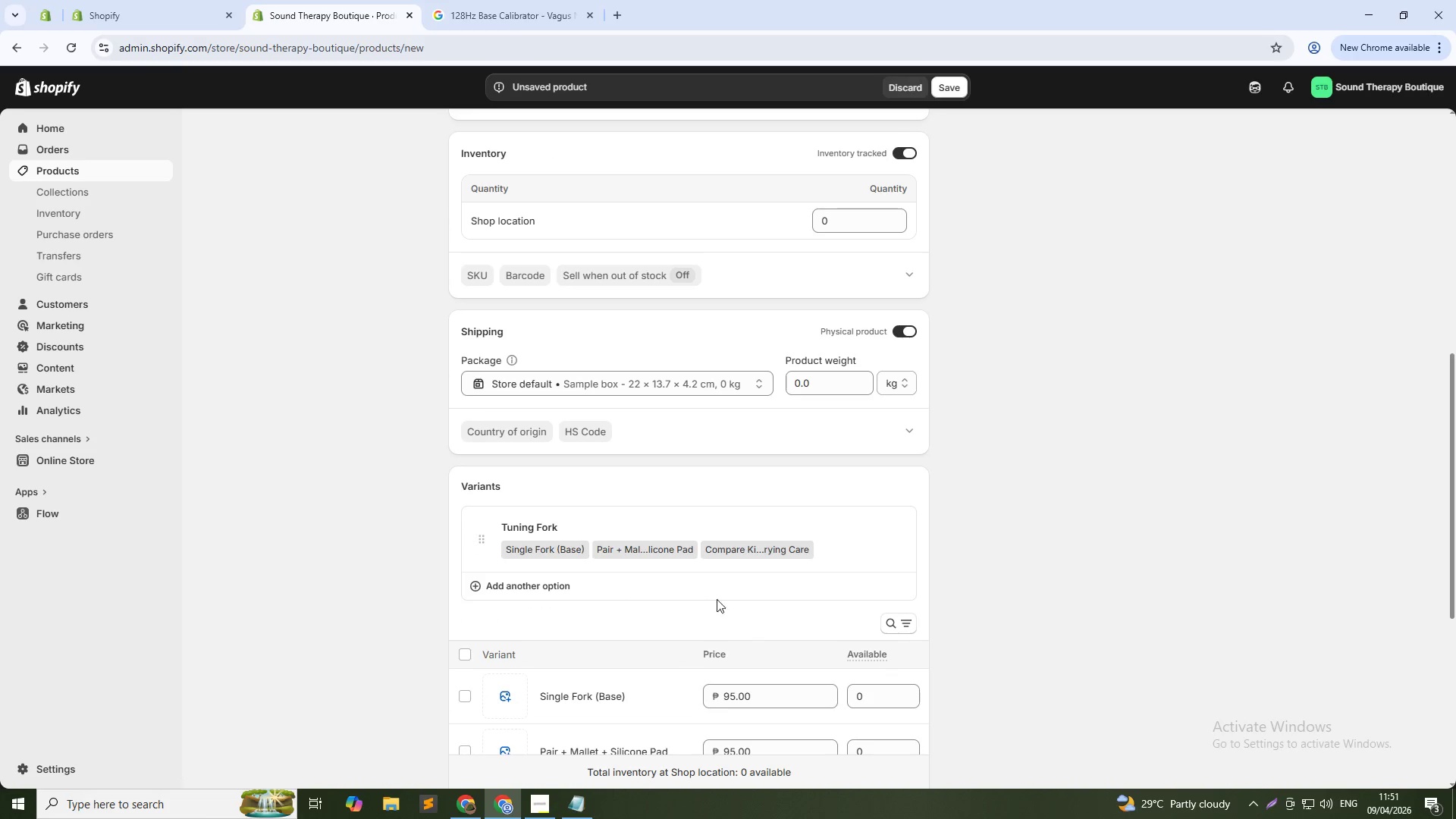 
scroll: coordinate [676, 571], scroll_direction: down, amount: 3.0
 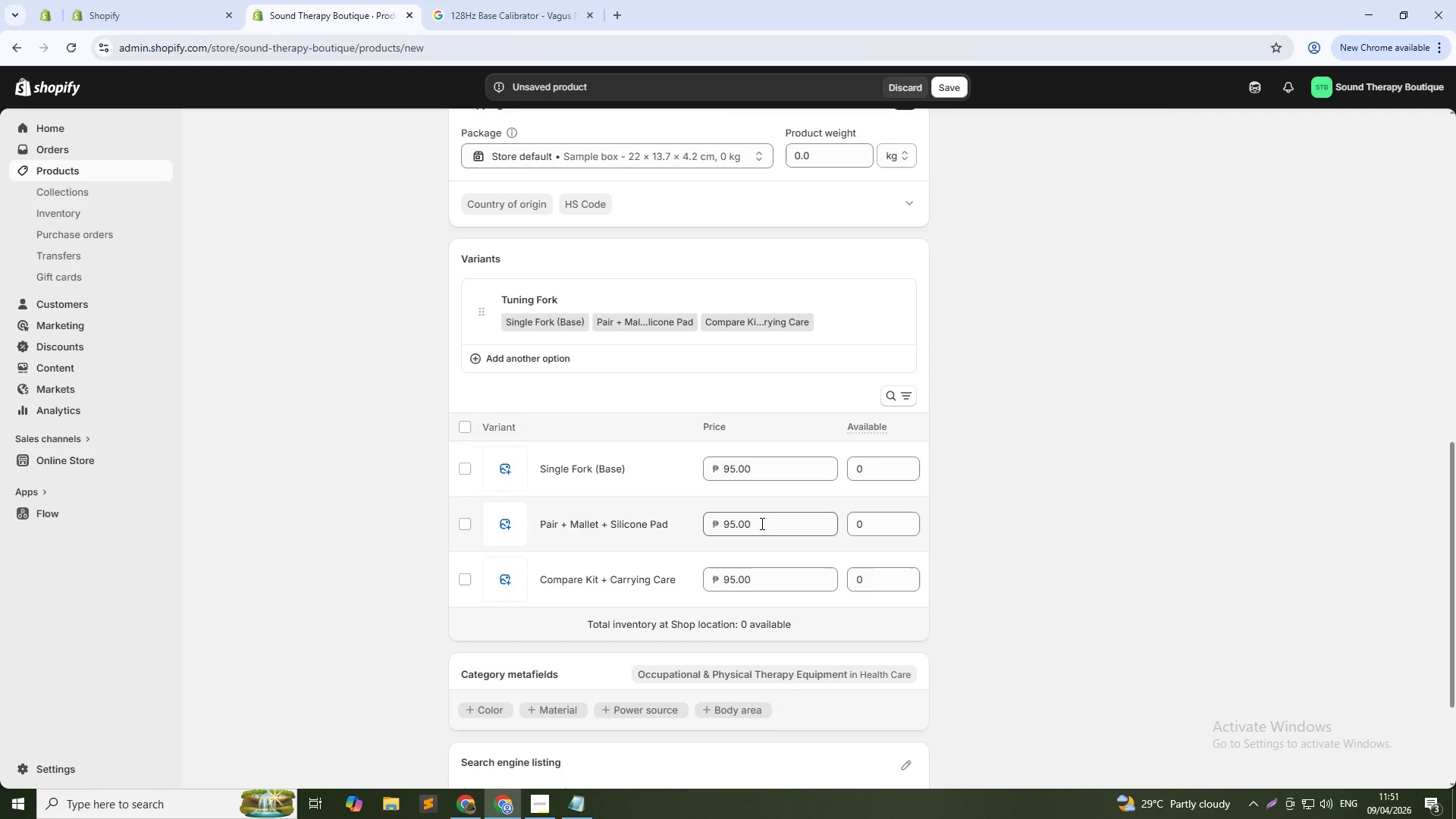 
double_click([761, 523])
 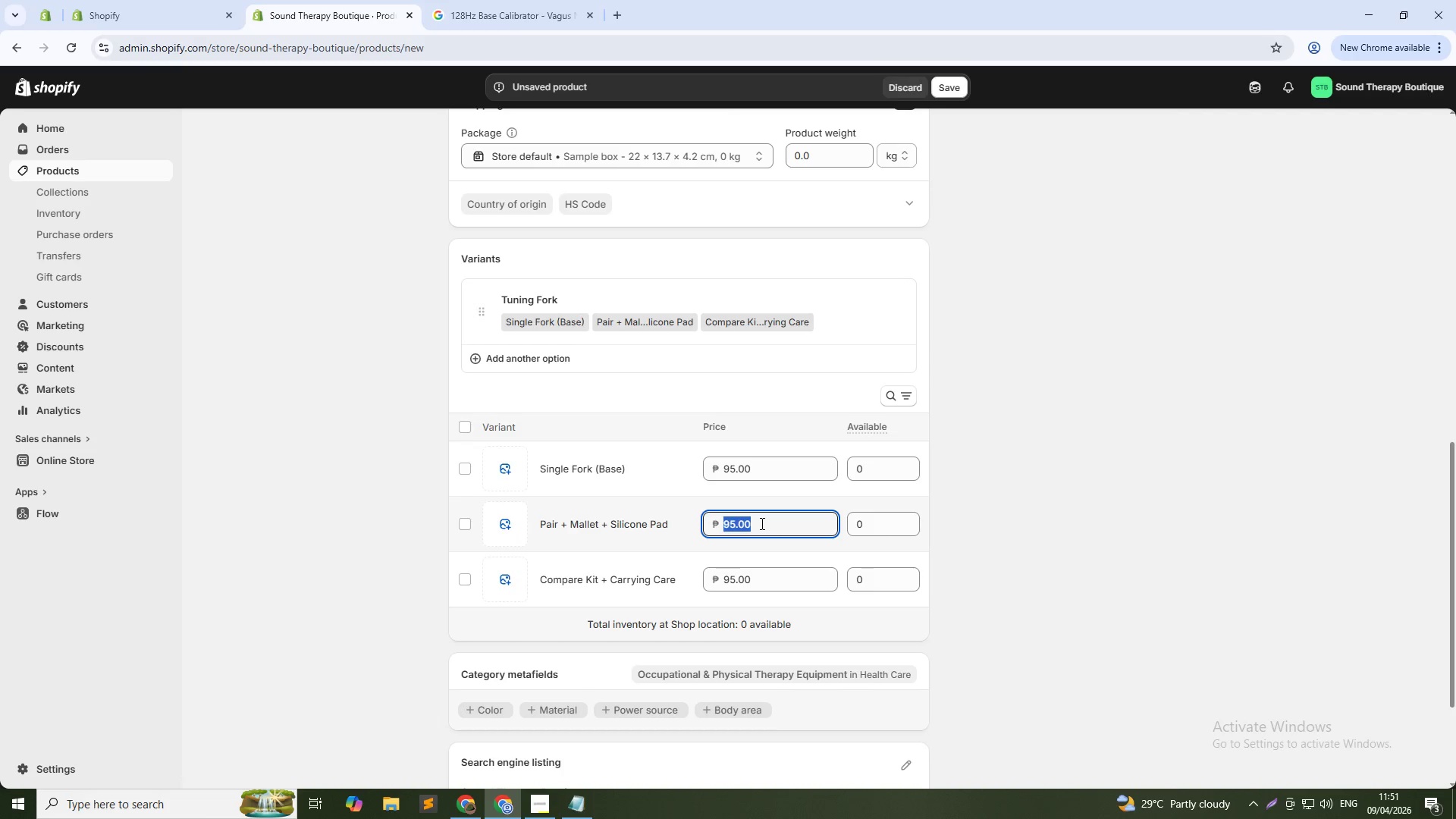 
triple_click([761, 523])
 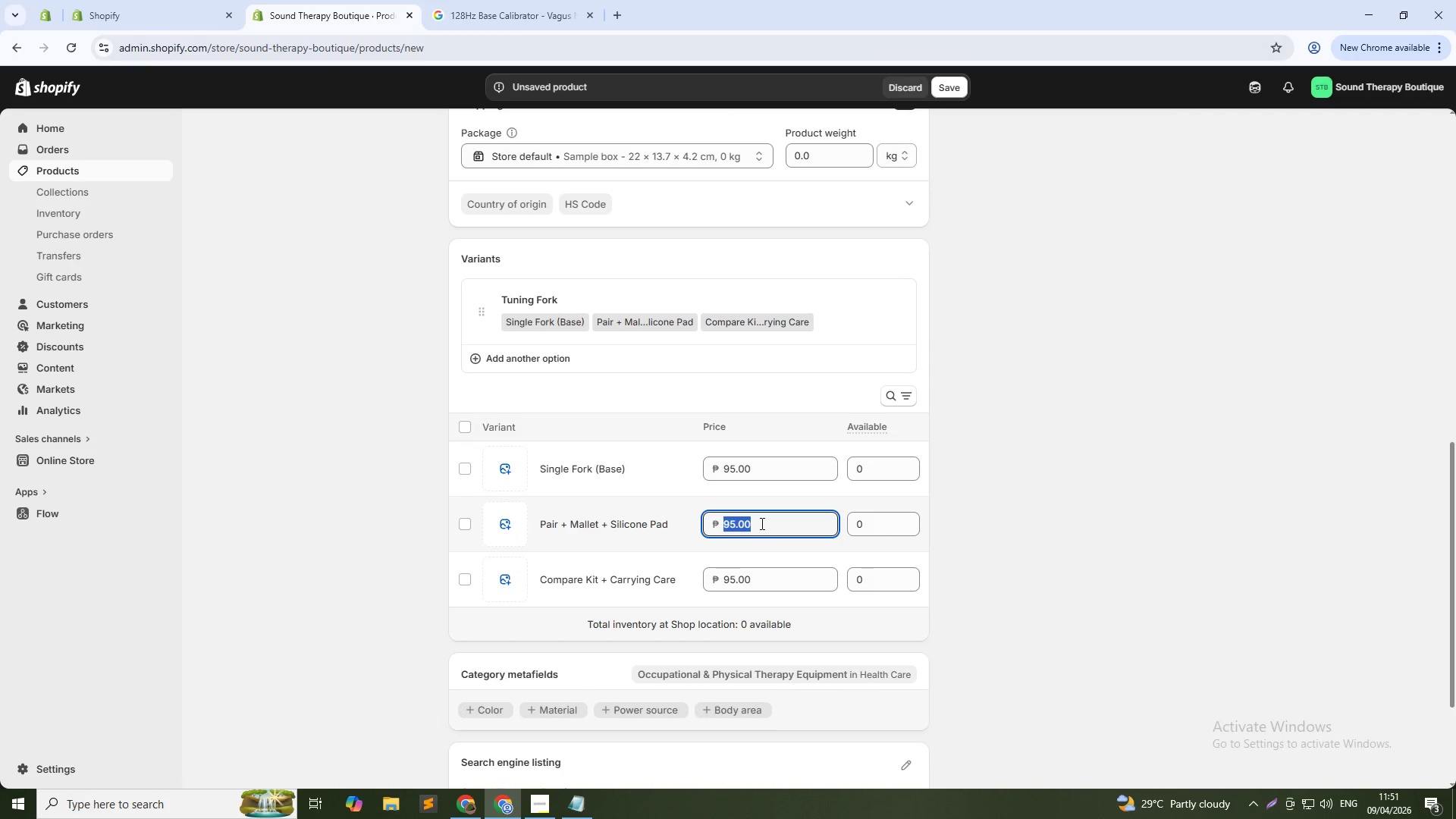 
key(Numpad1)
 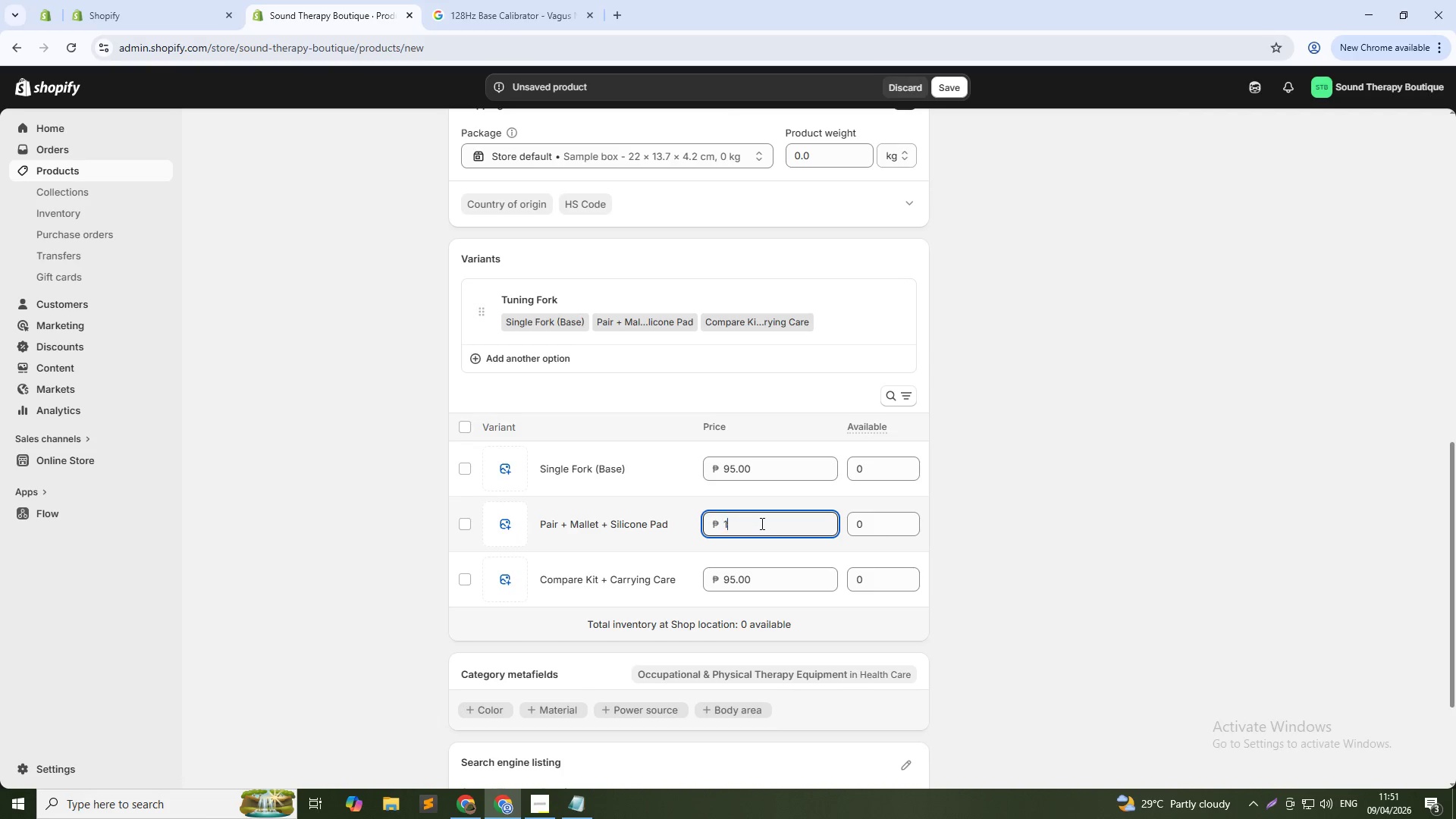 
key(Numpad2)
 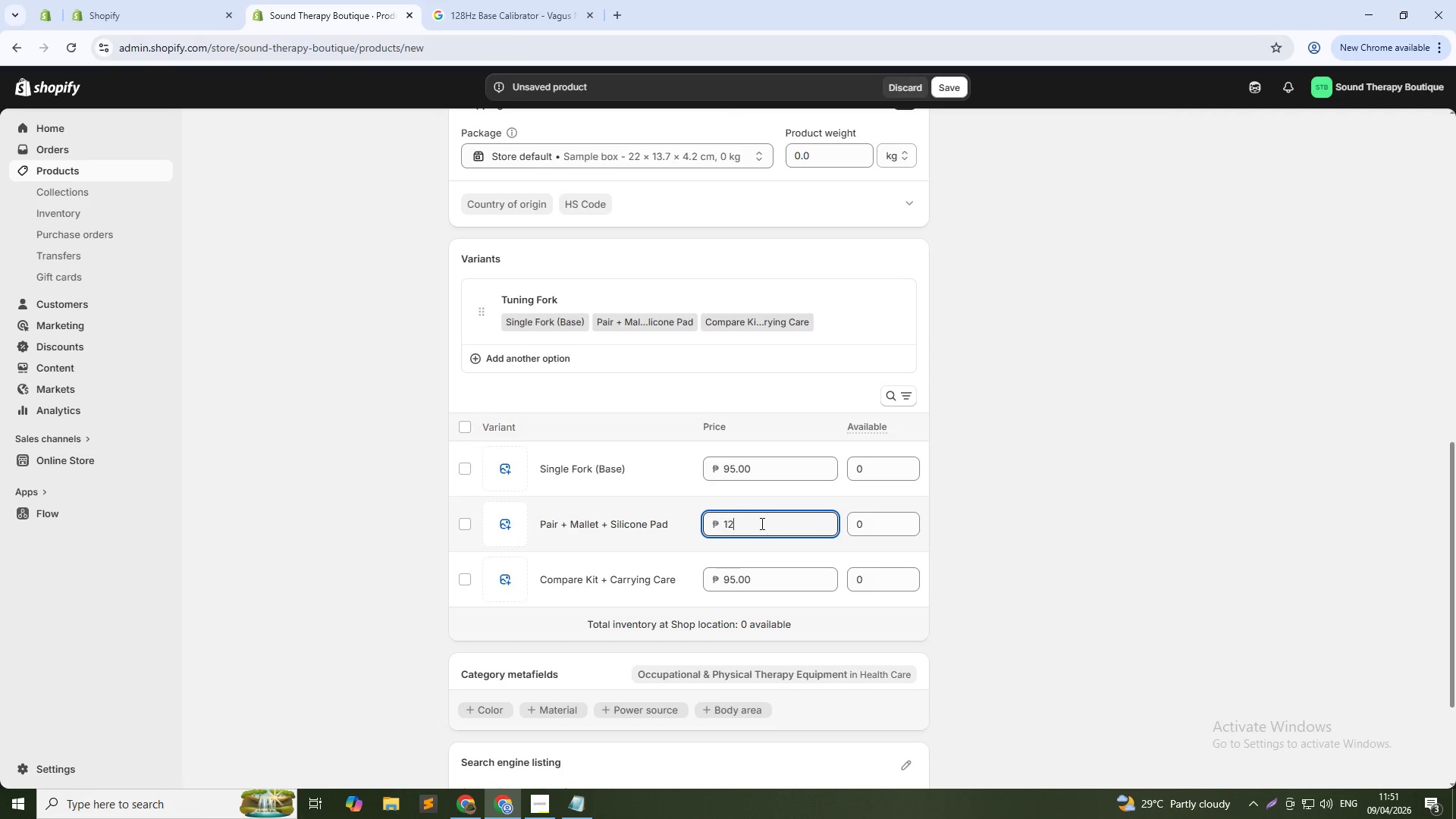 
key(Numpad0)
 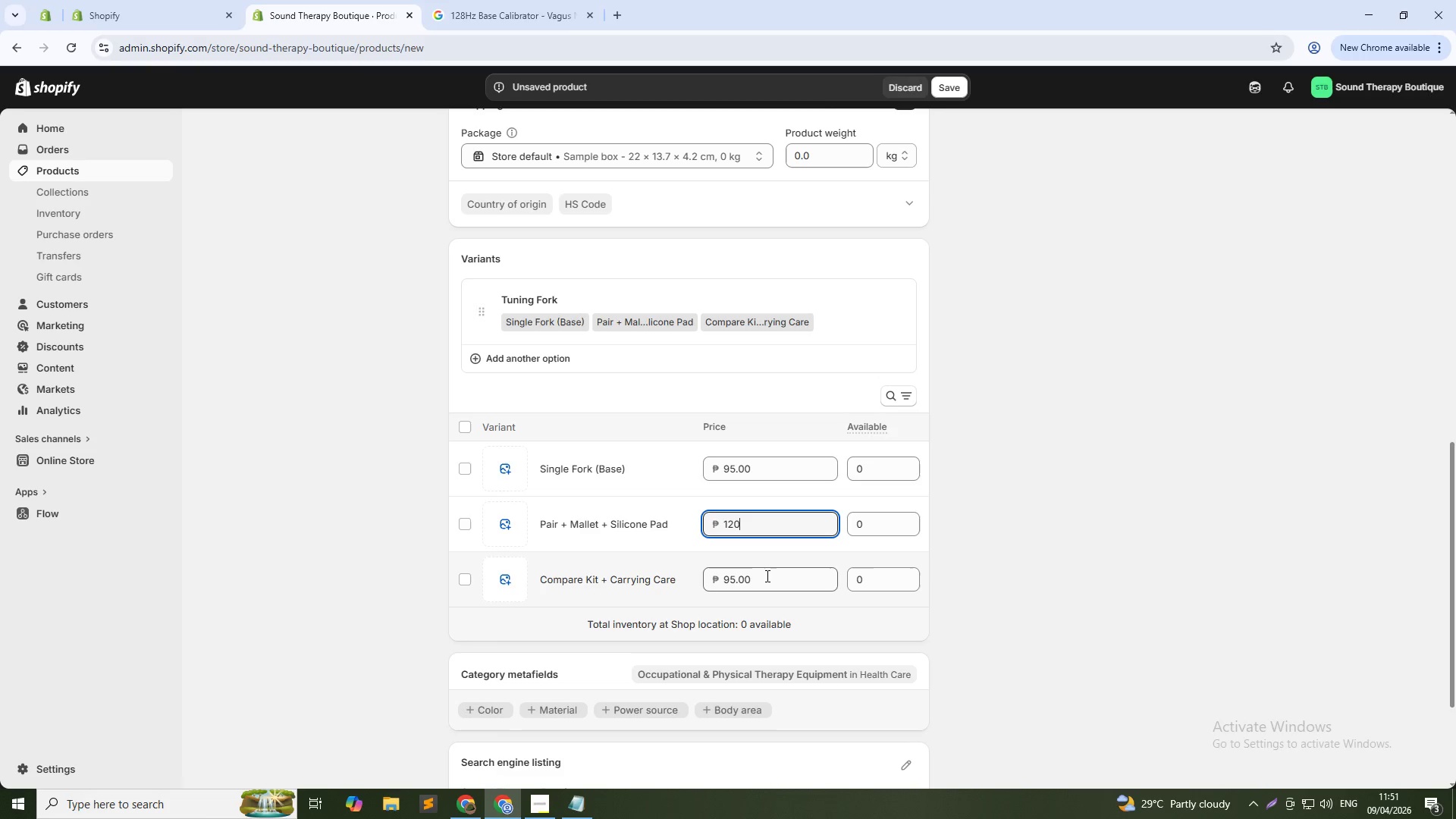 
double_click([766, 576])
 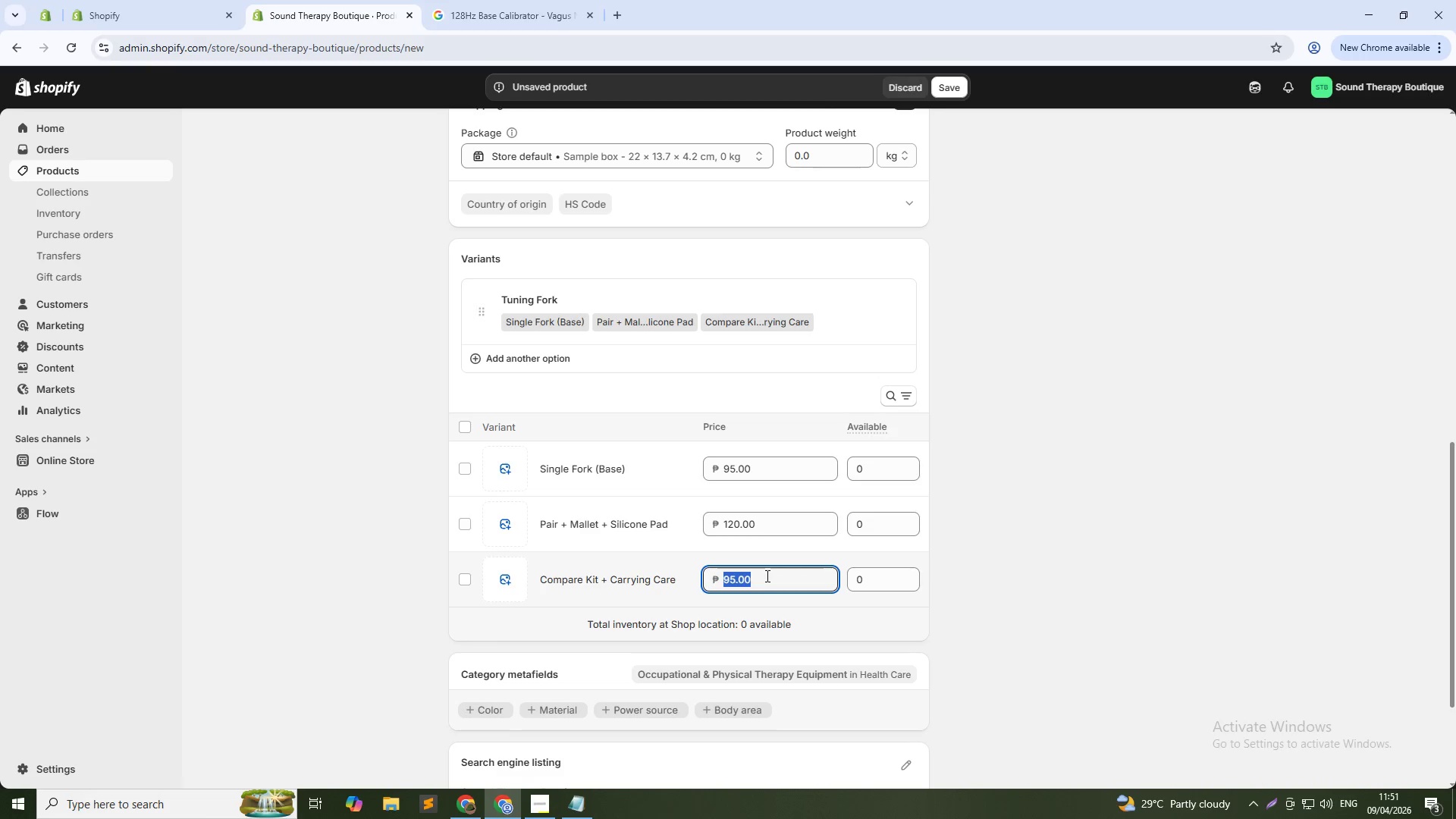 
key(Numpad1)
 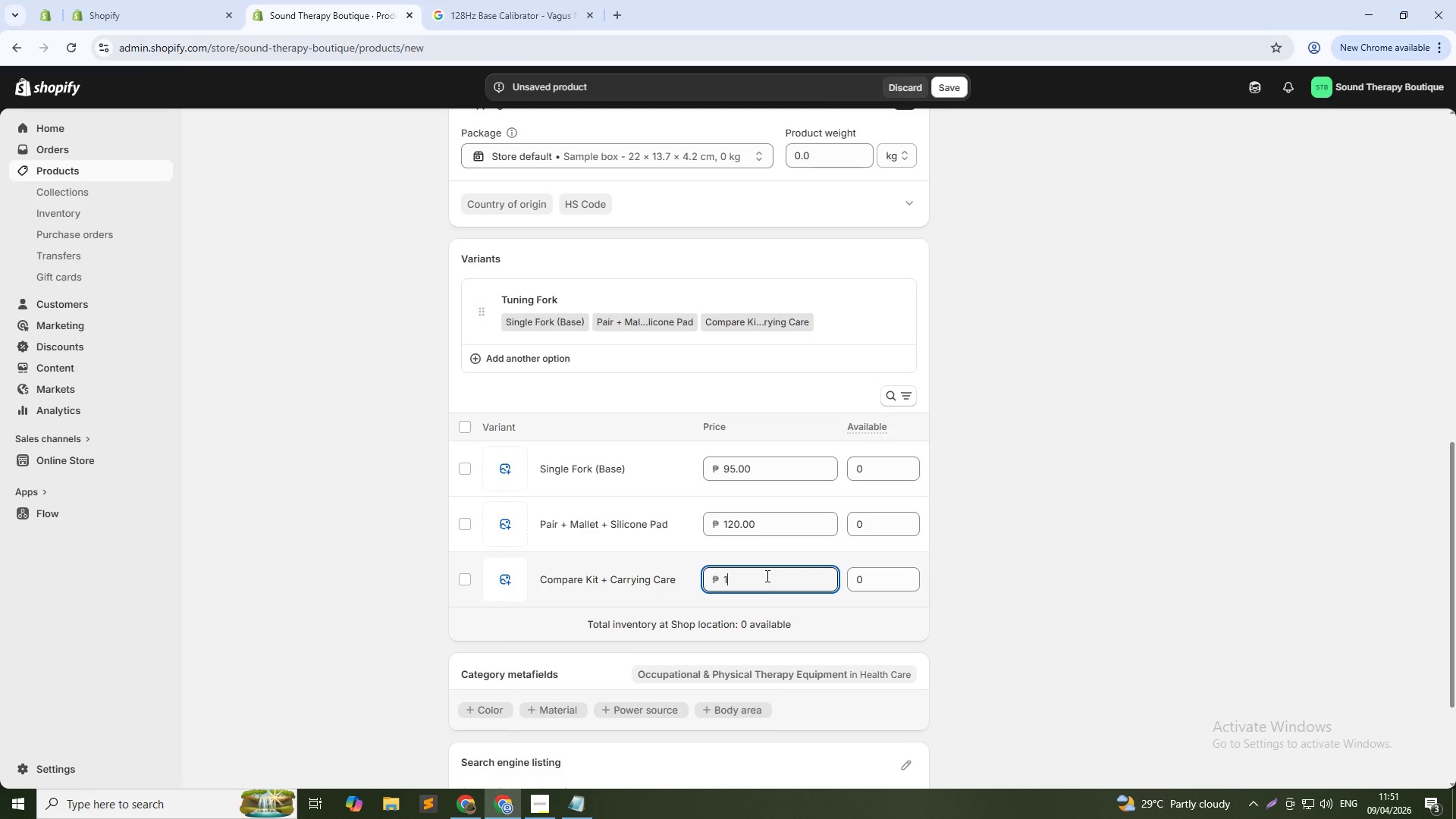 
key(Numpad4)
 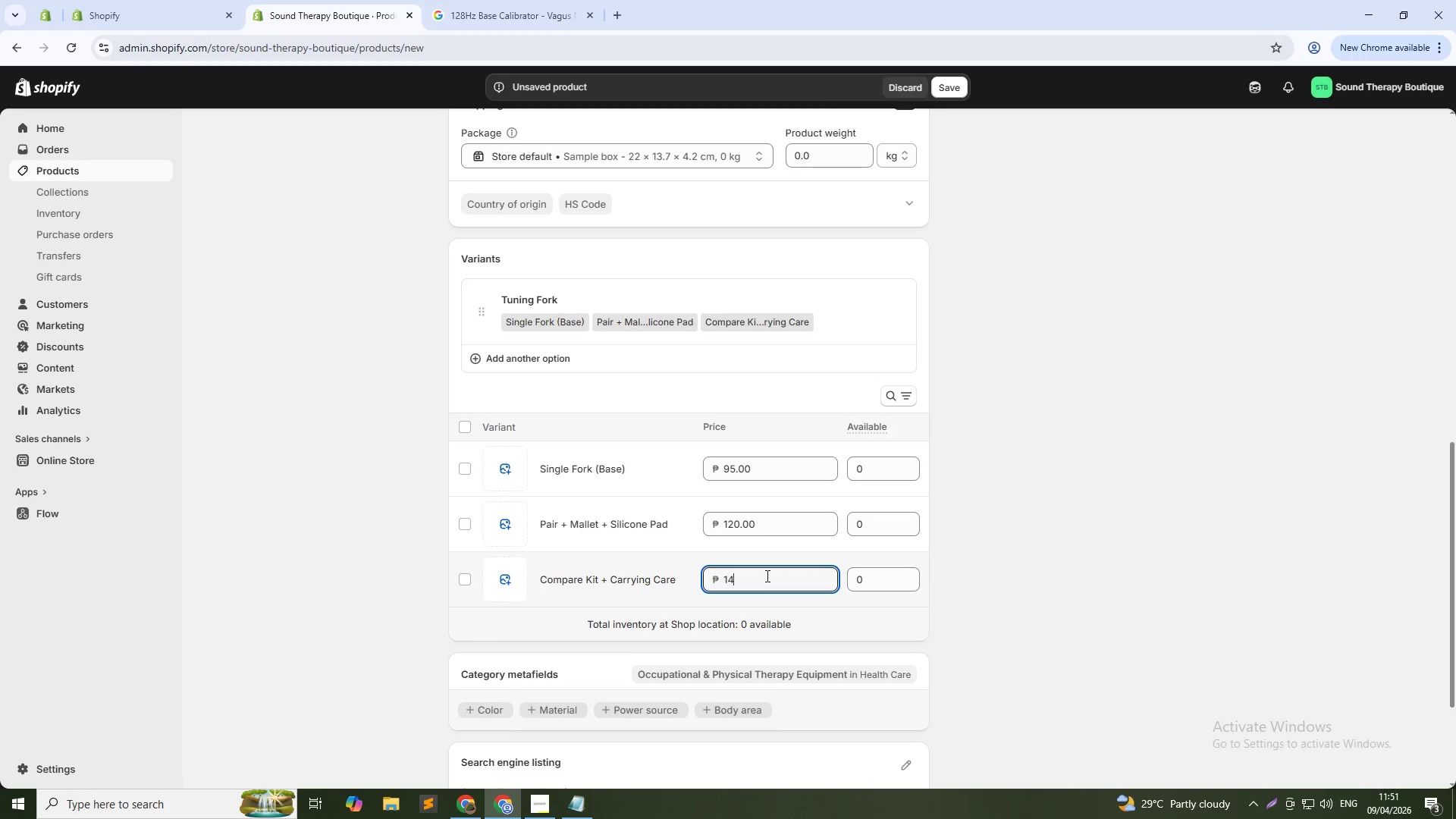 
key(Numpad0)
 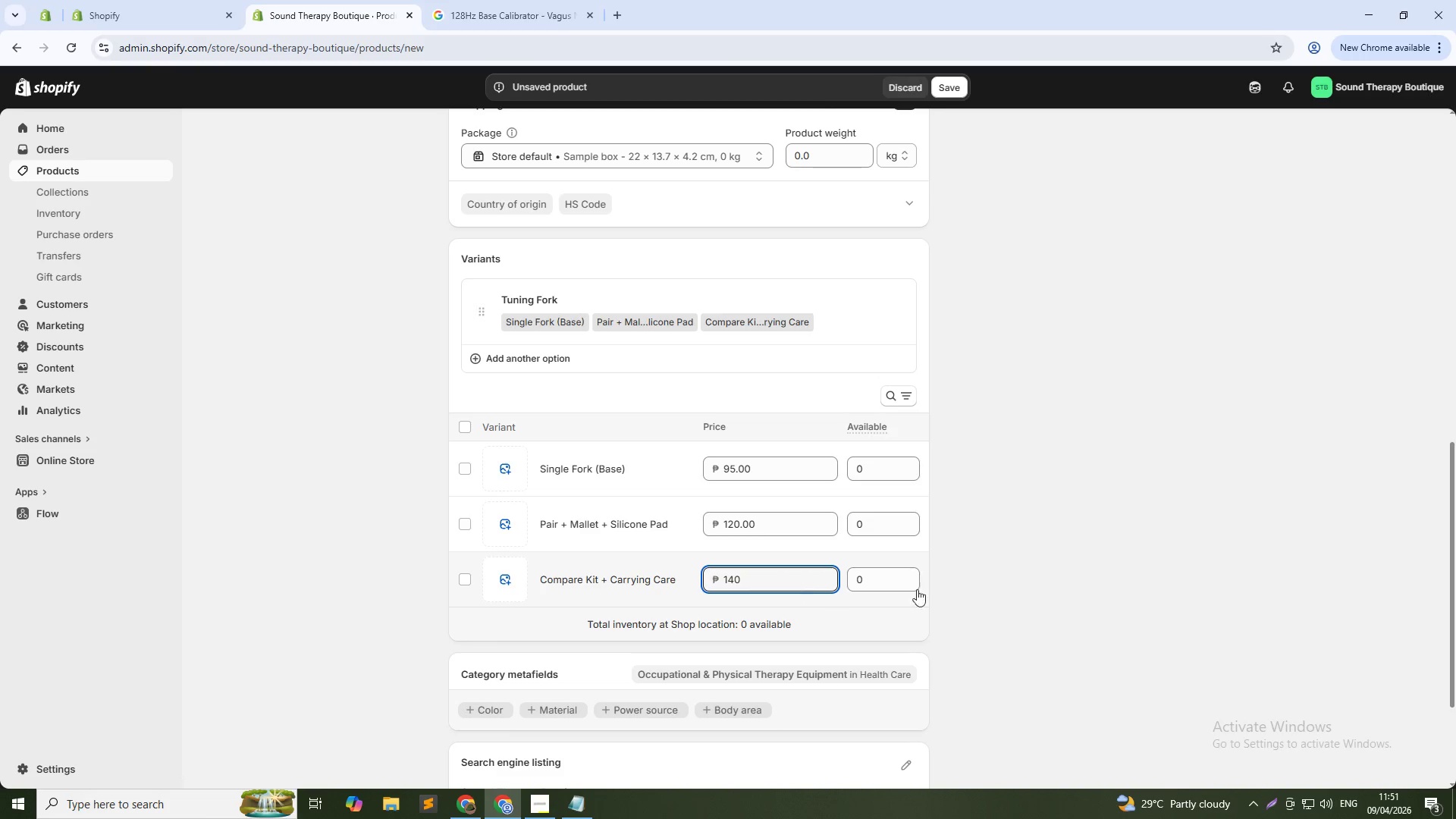 
left_click([990, 579])
 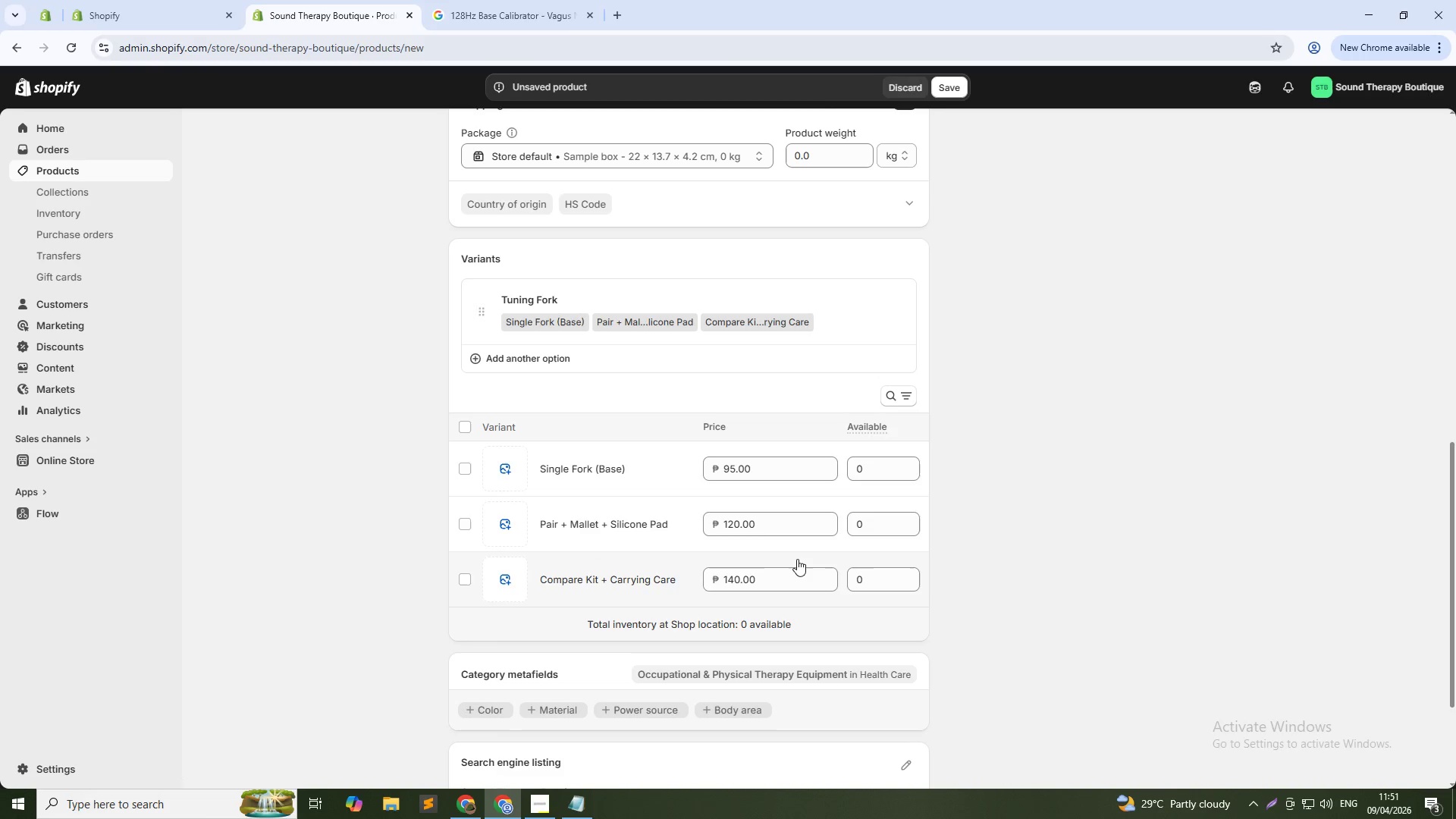 
scroll: coordinate [747, 556], scroll_direction: down, amount: 1.0
 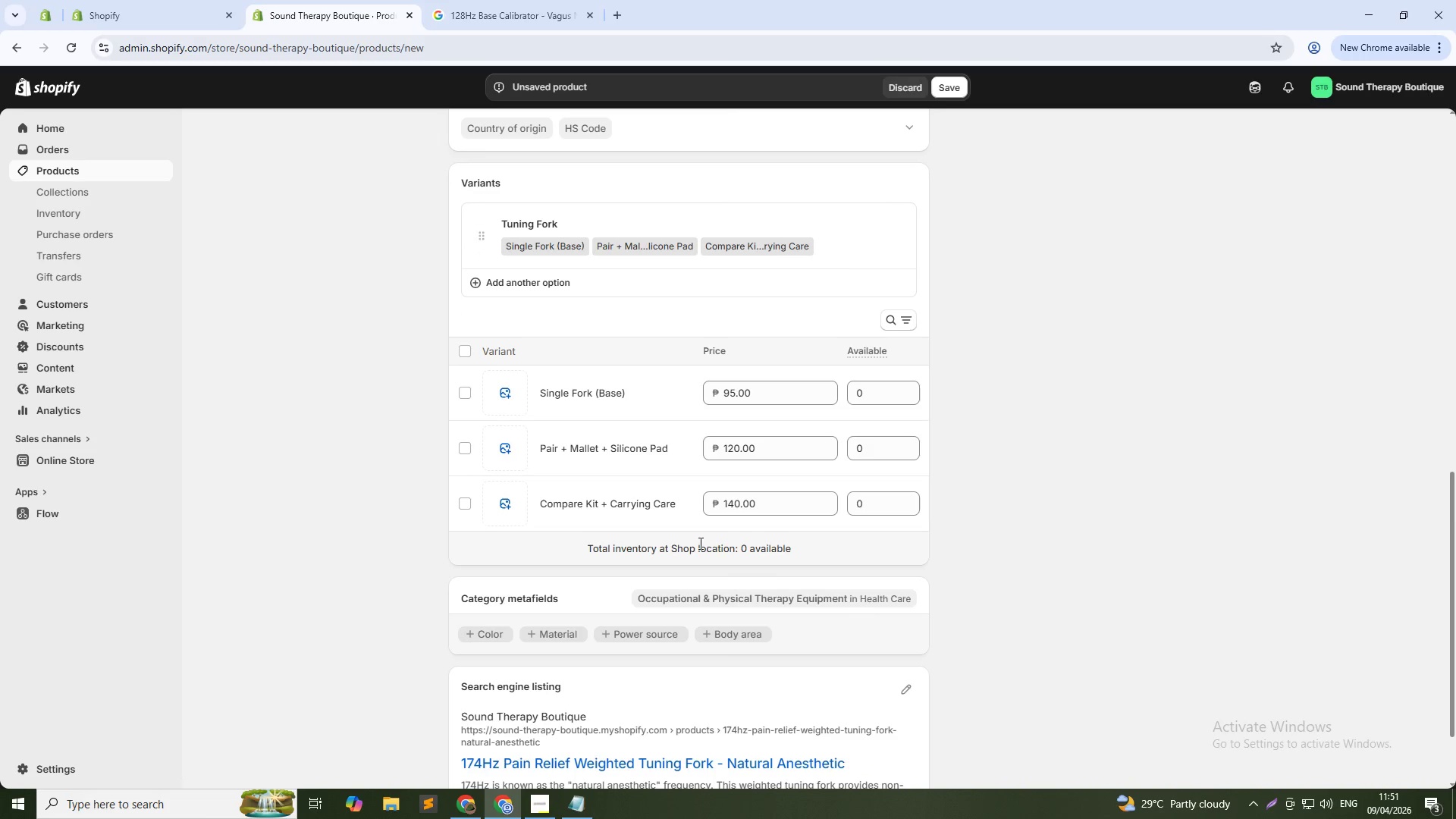 
scroll: coordinate [690, 543], scroll_direction: up, amount: 6.0
 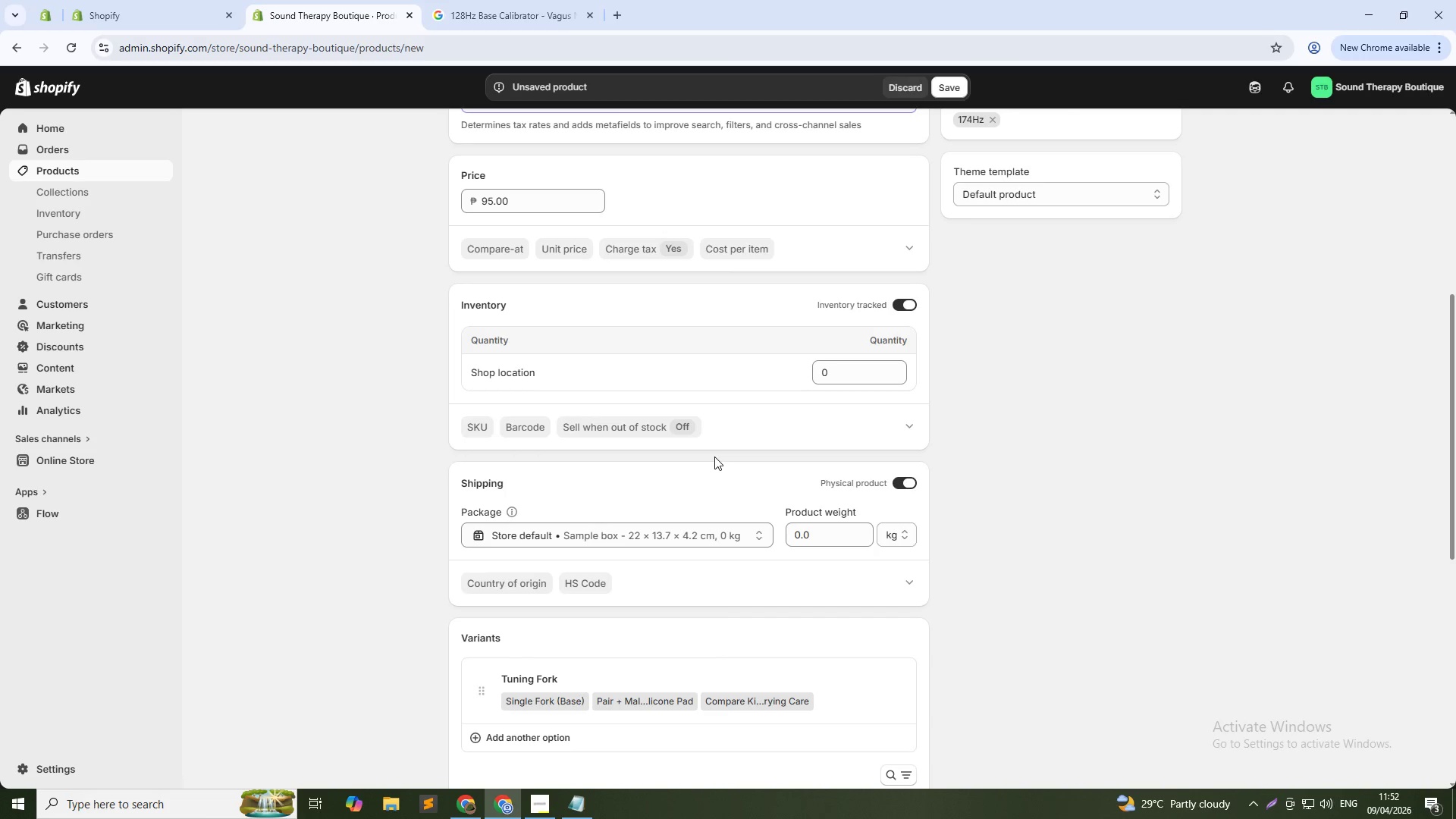 
wait(53.11)
 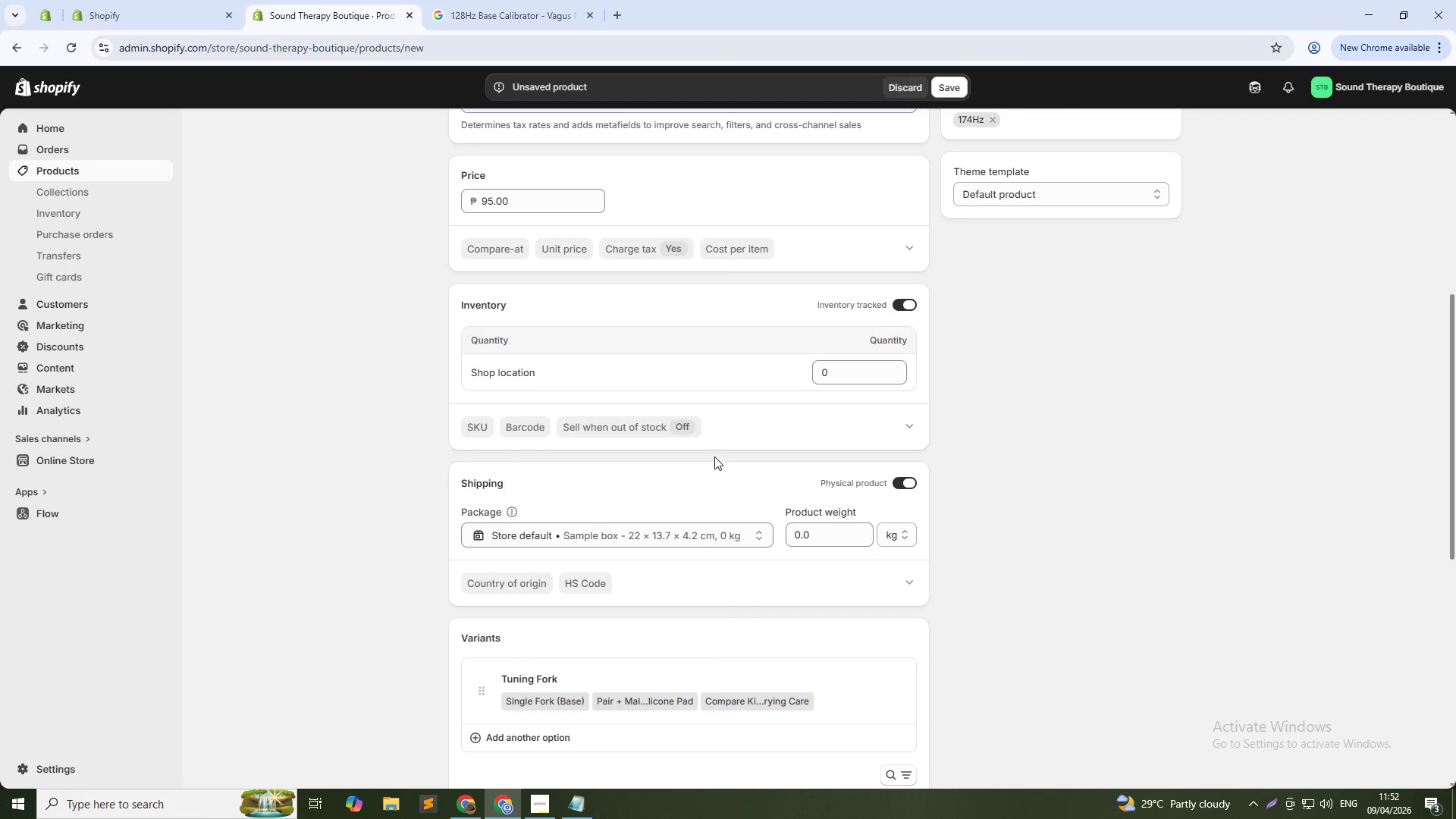 
scroll: coordinate [725, 472], scroll_direction: up, amount: 5.0
 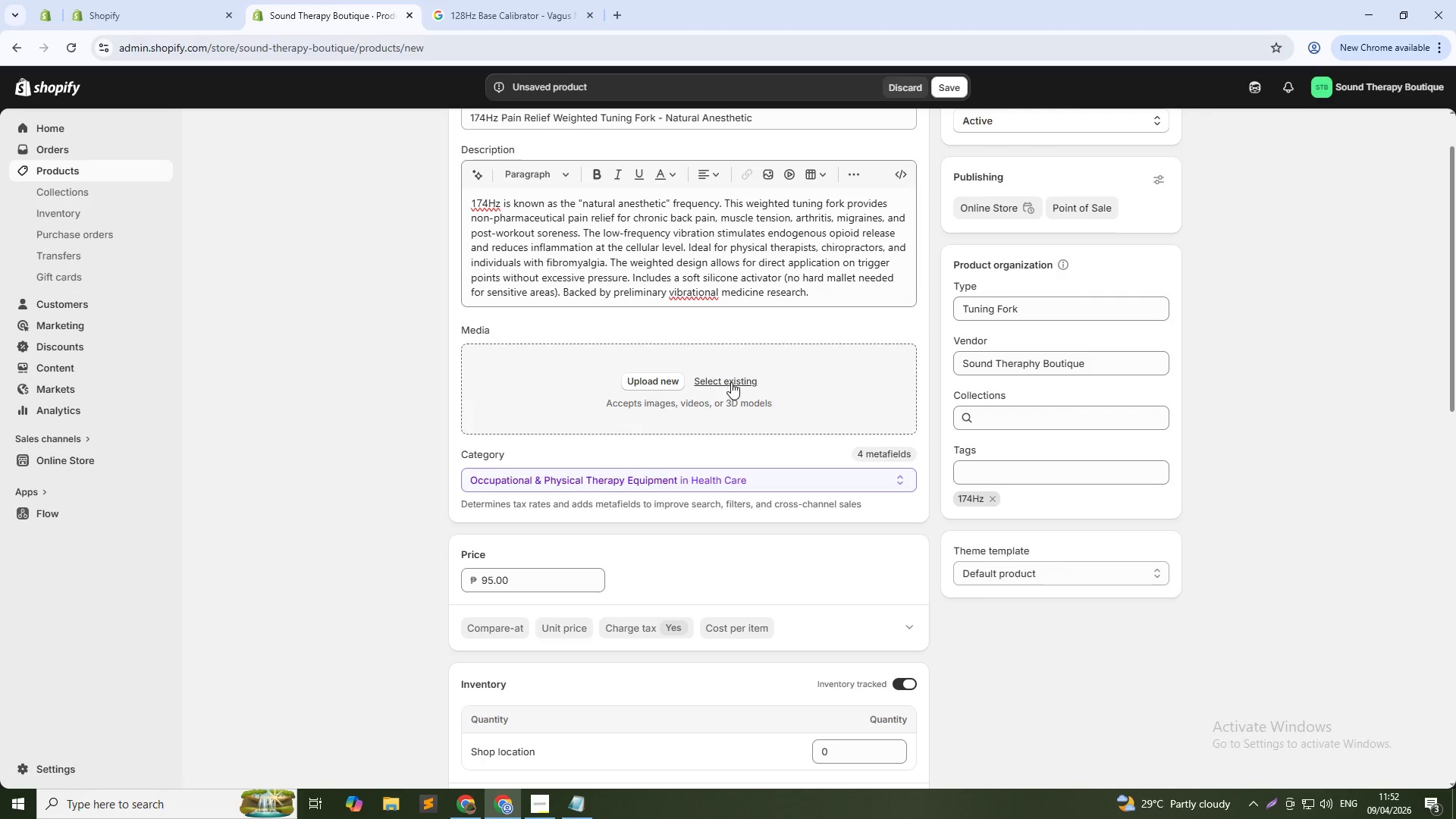 
left_click([731, 382])
 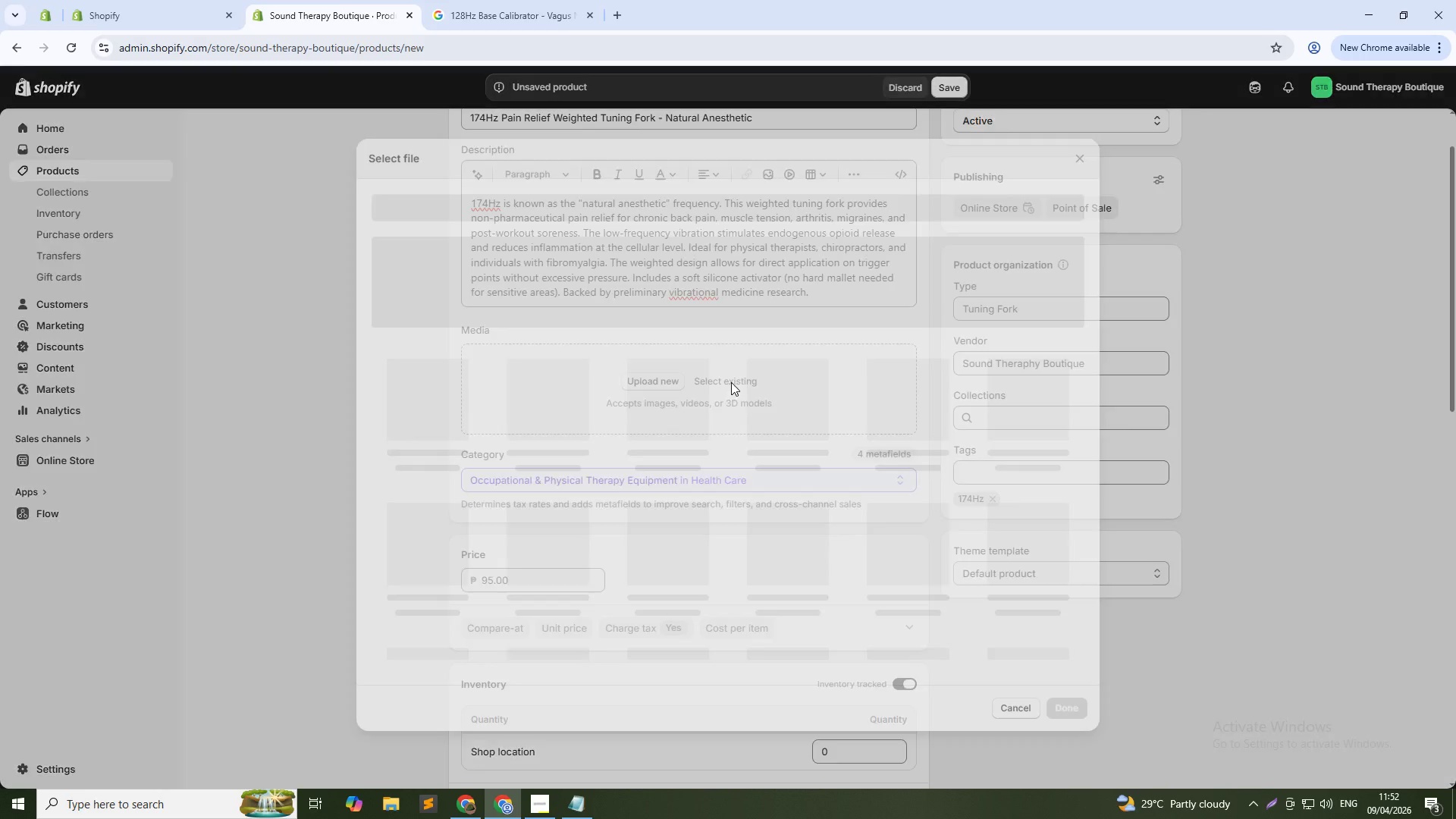 
key(Alt+AltLeft)
 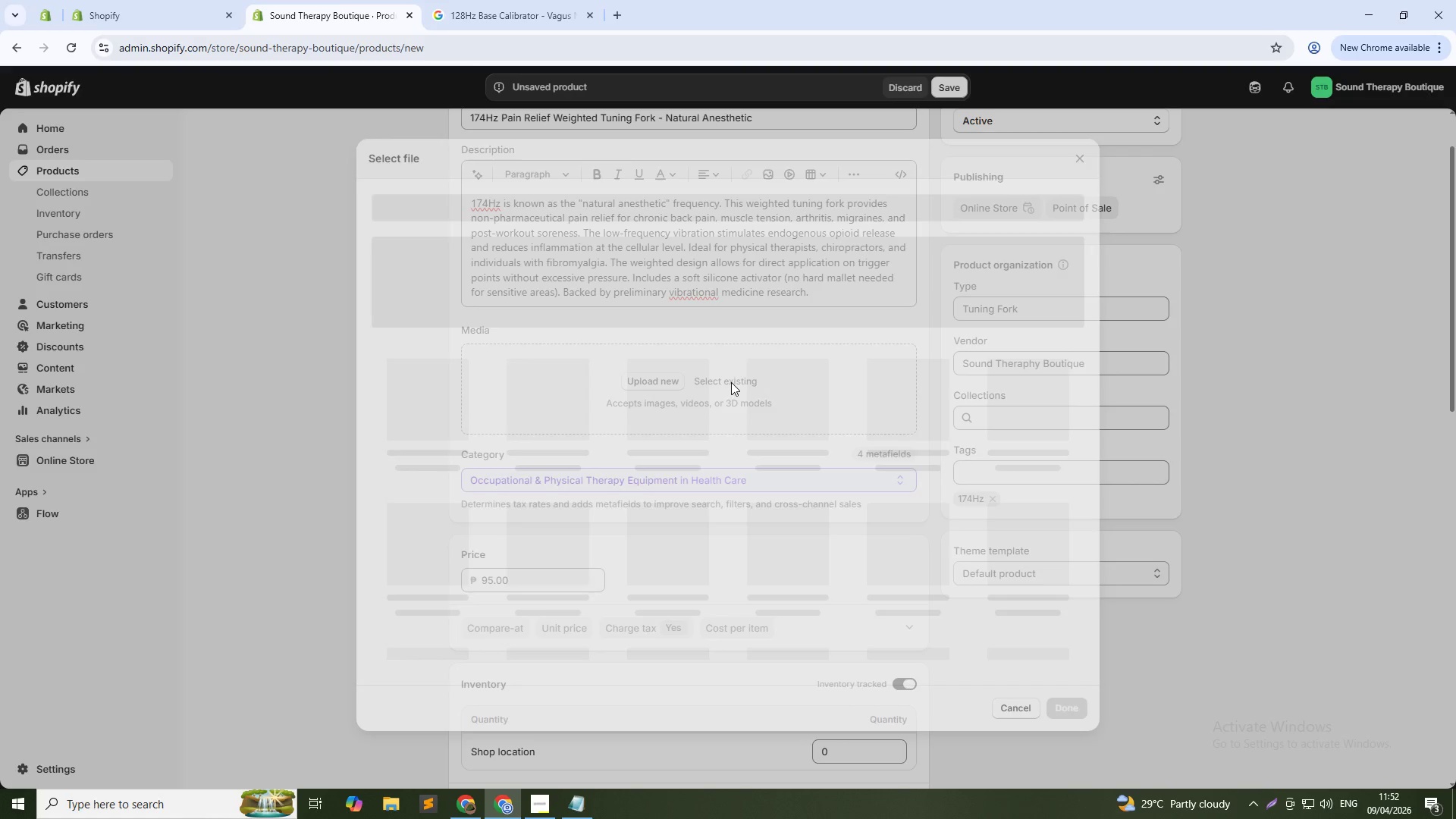 
key(Alt+Tab)